 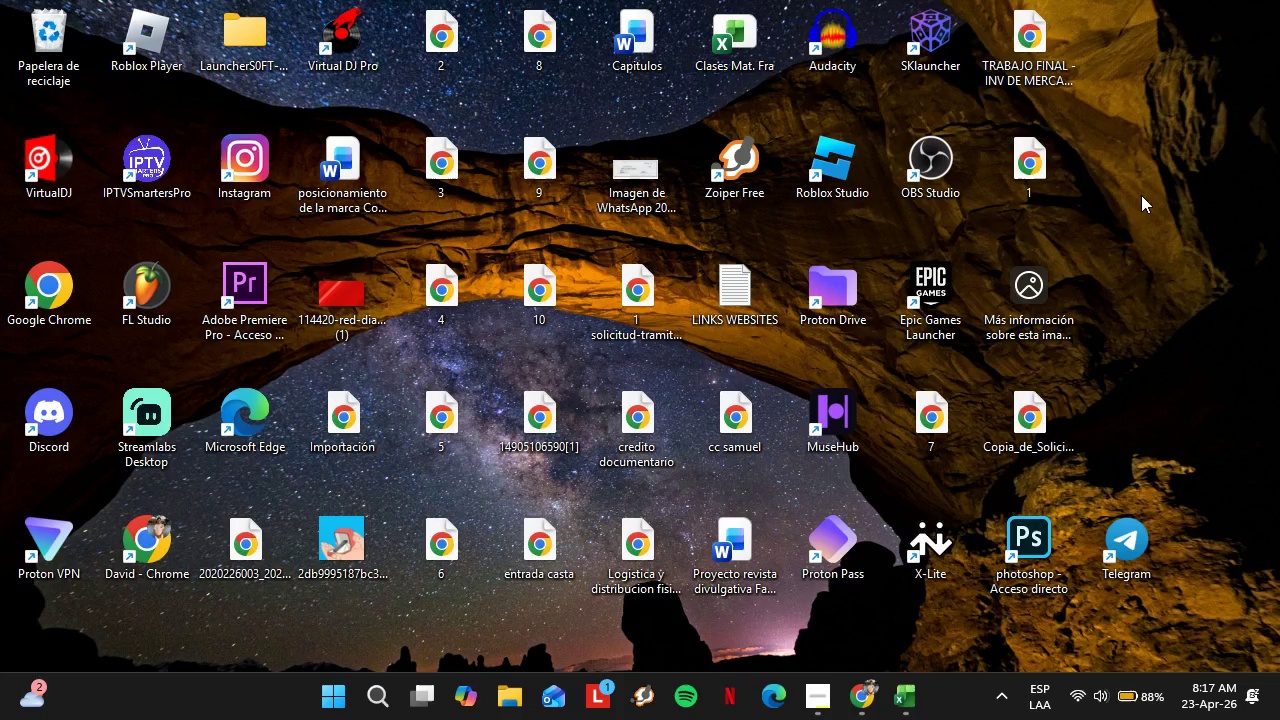 
left_click_drag(start_coordinate=[1137, 179], to_coordinate=[1159, 298])
 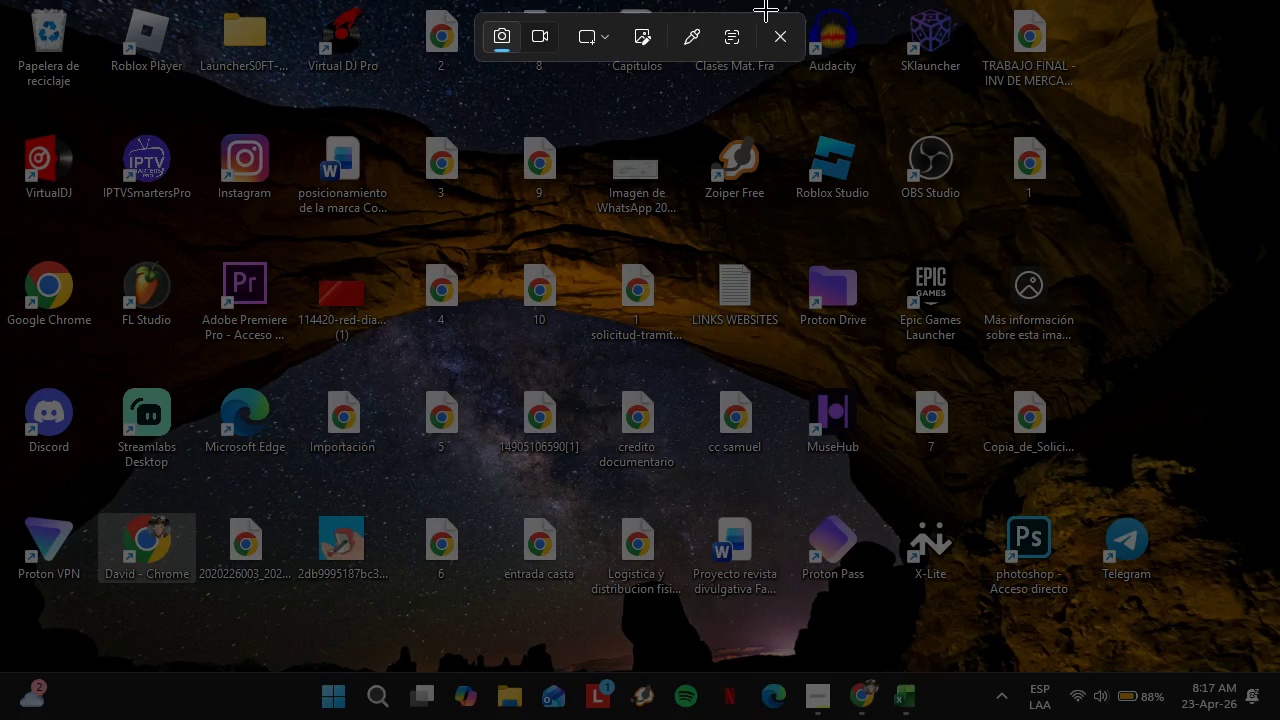 
double_click([772, 25])
 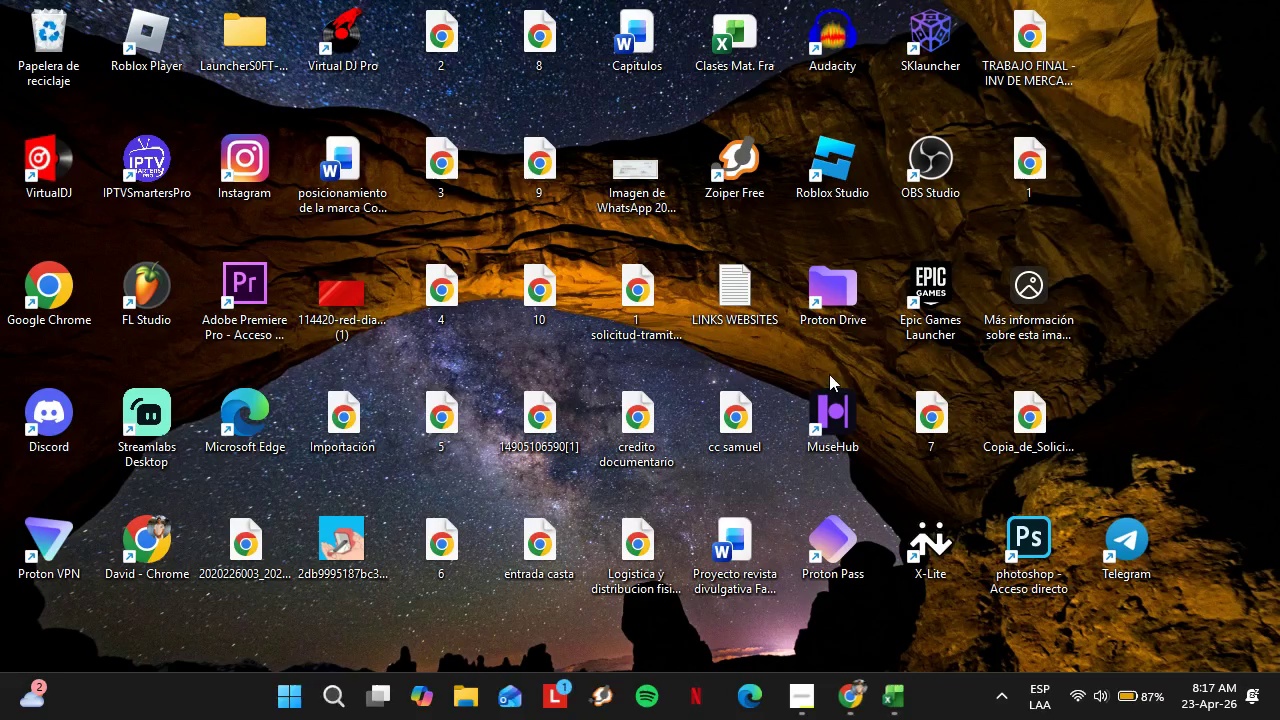 
left_click([866, 701])
 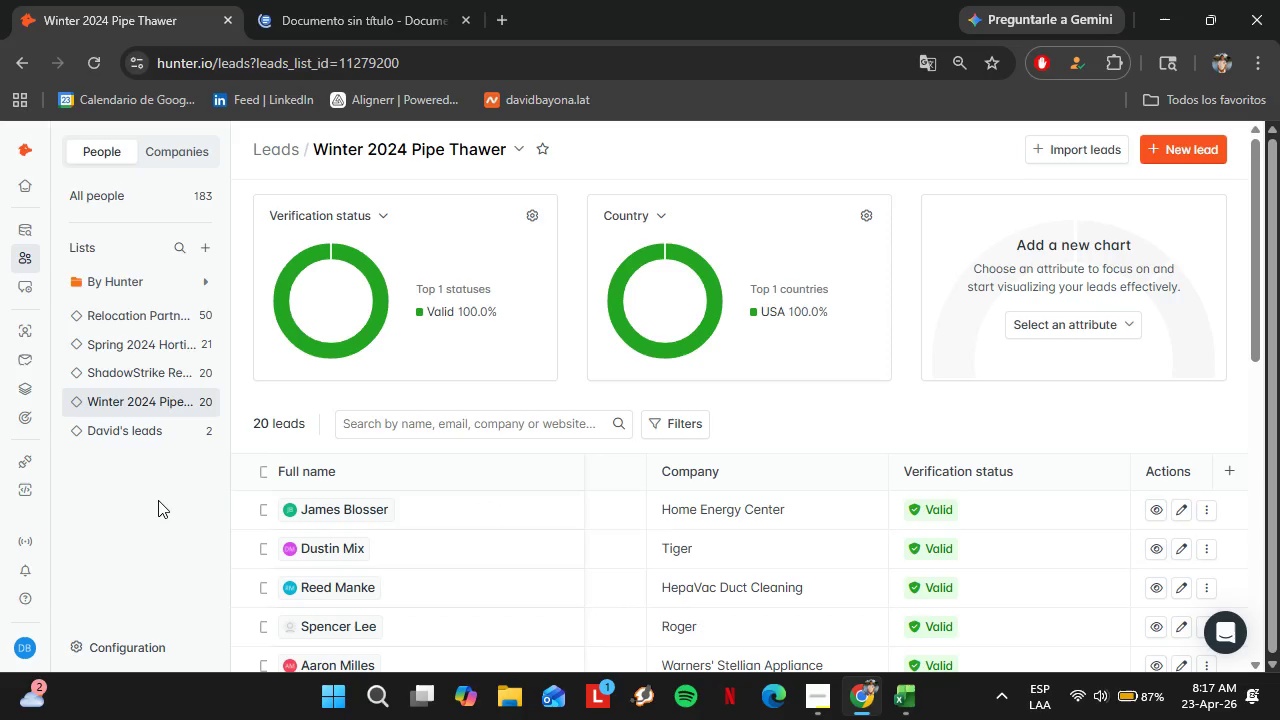 
key(PrintScreen)
 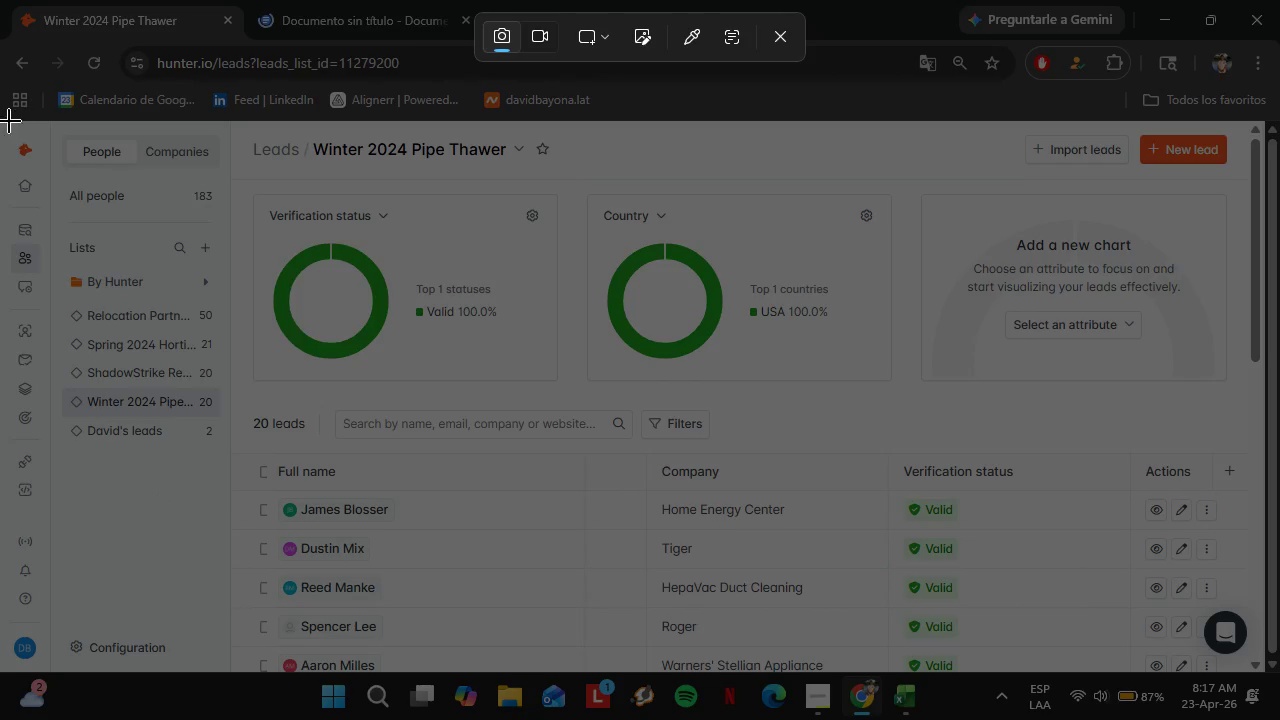 
left_click_drag(start_coordinate=[0, 121], to_coordinate=[1247, 666])
 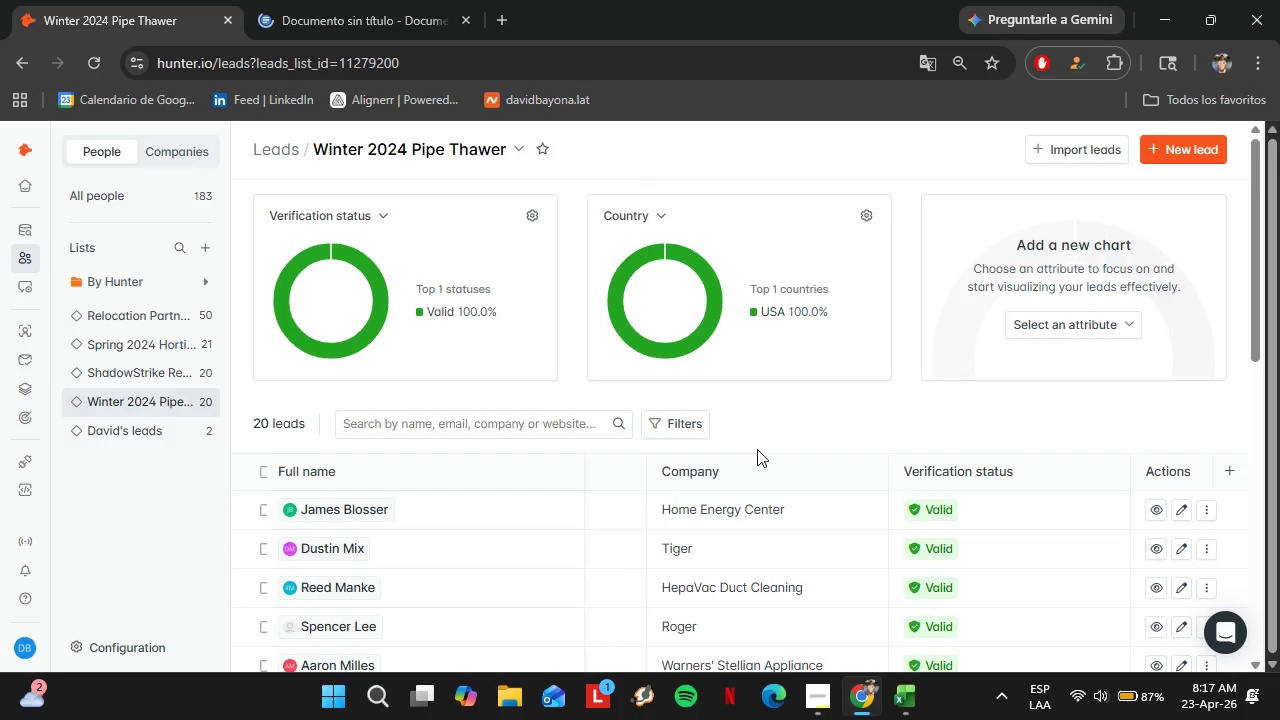 
scroll: coordinate [1128, 590], scroll_direction: down, amount: 6.0
 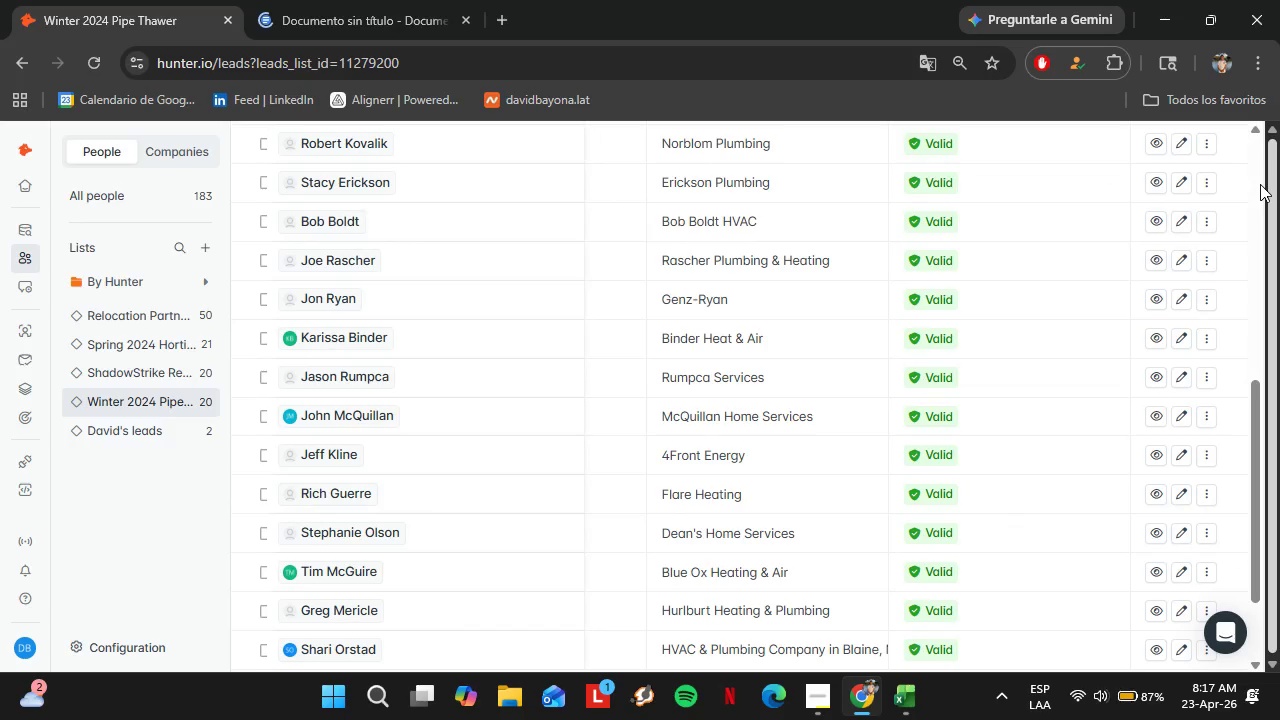 
left_click([1253, 127])
 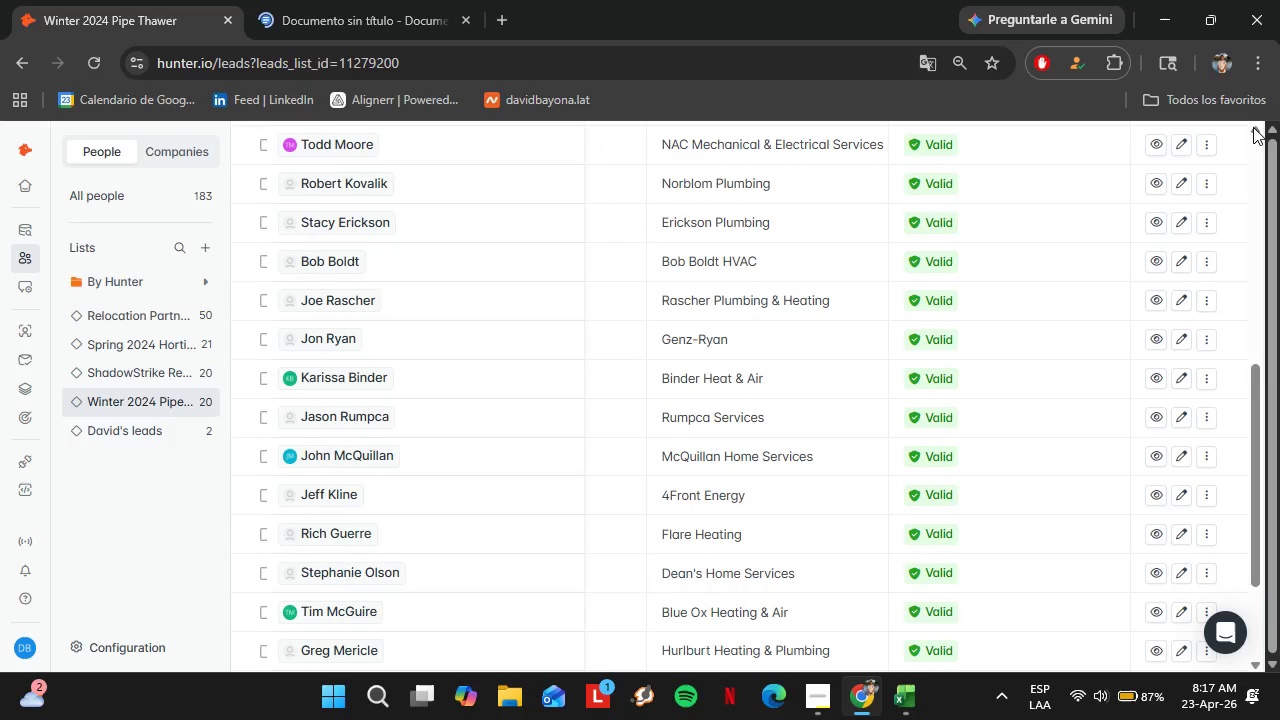 
left_click([1253, 127])
 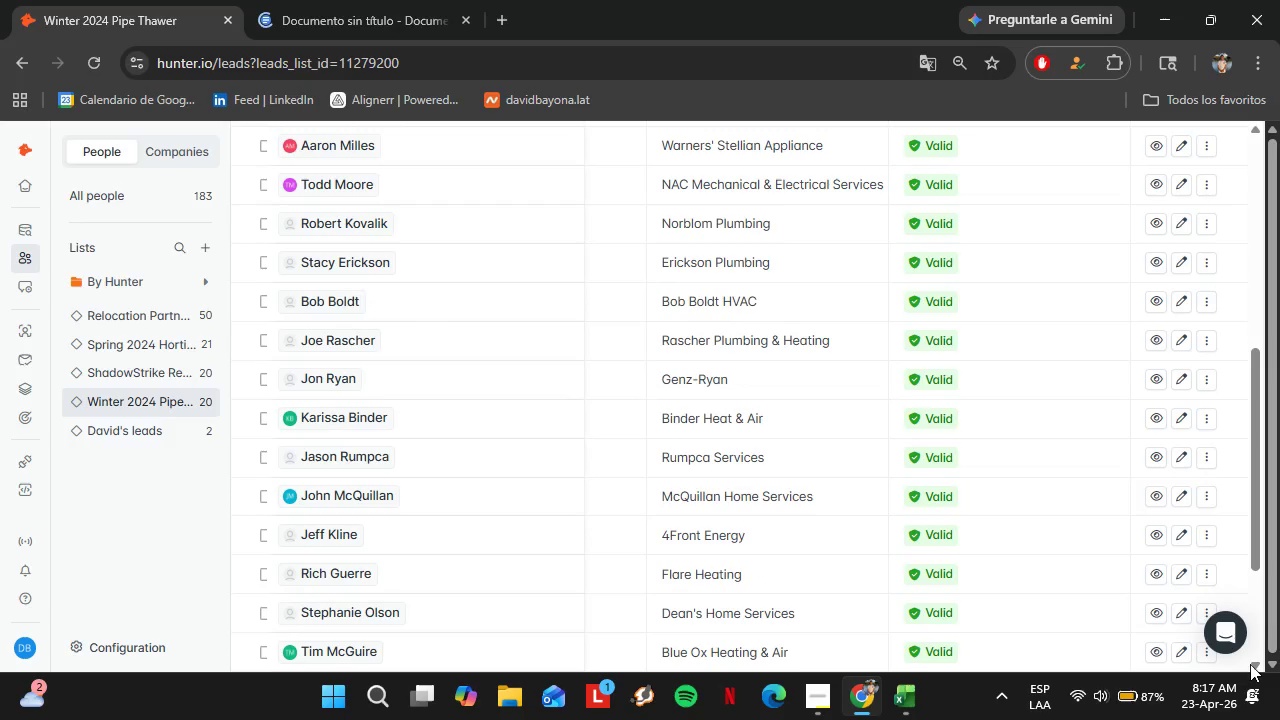 
left_click([1256, 664])
 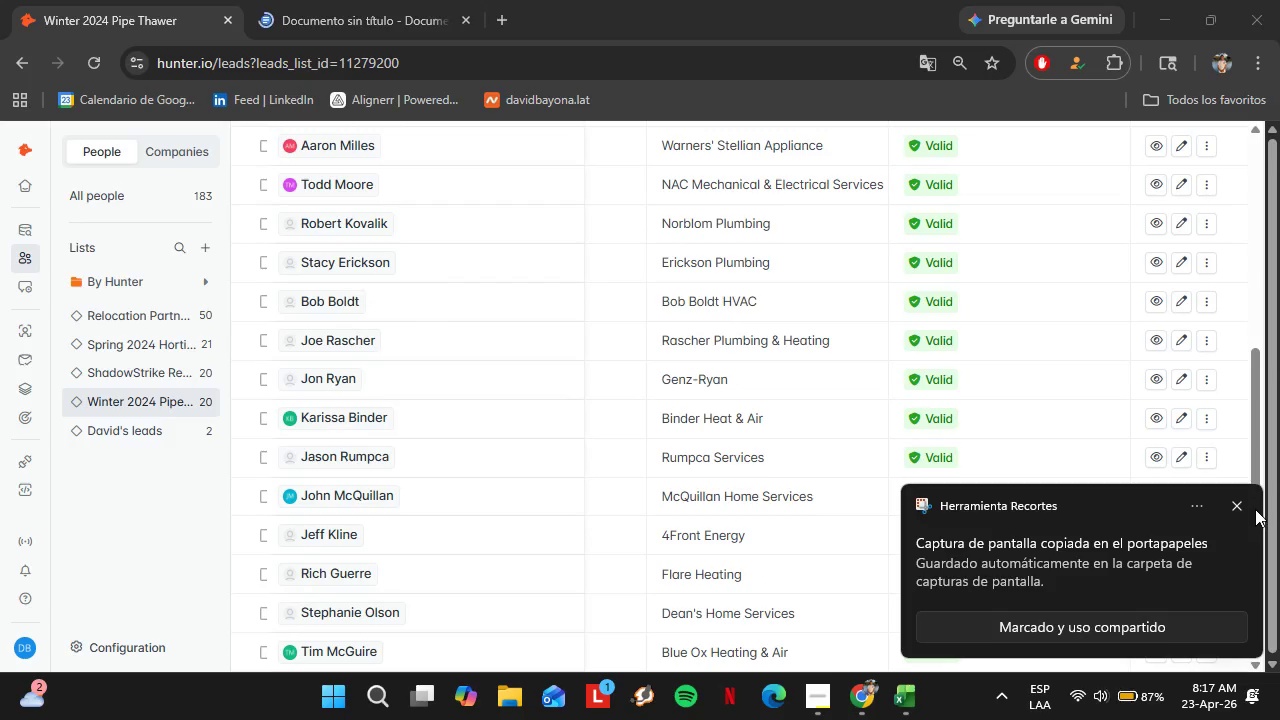 
left_click([1236, 504])
 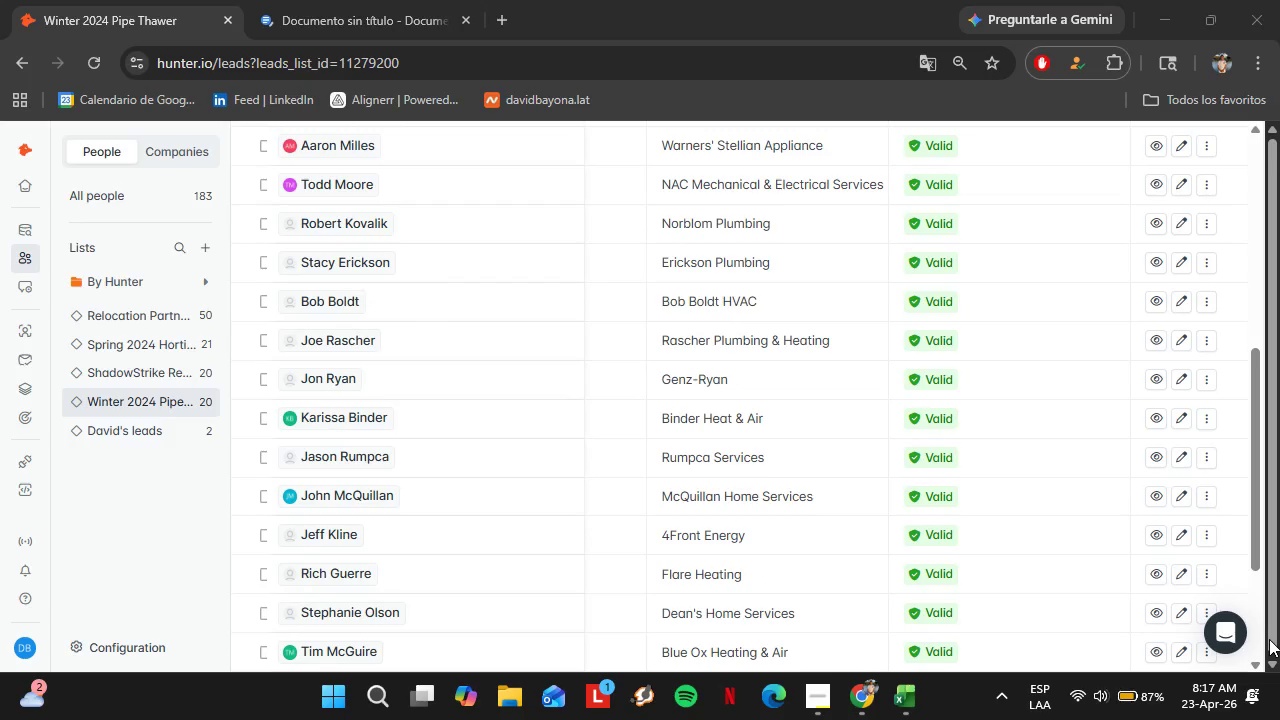 
left_click([1256, 665])
 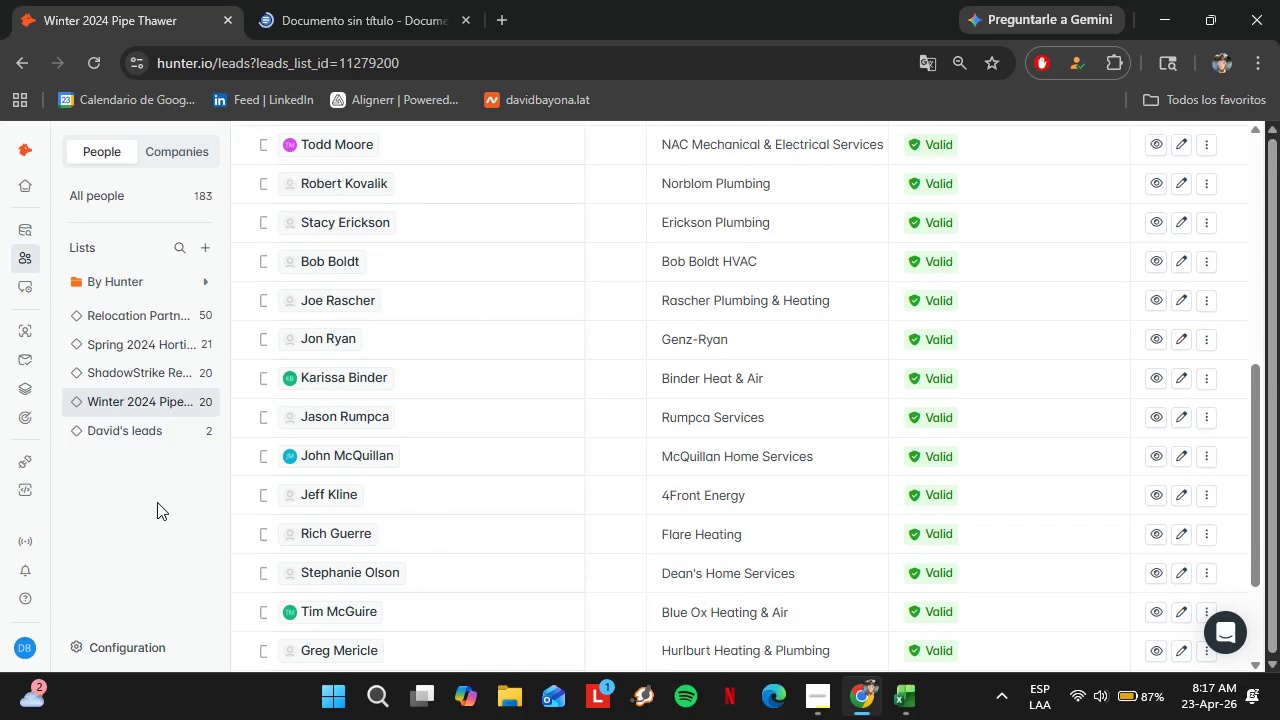 
key(PrintScreen)
 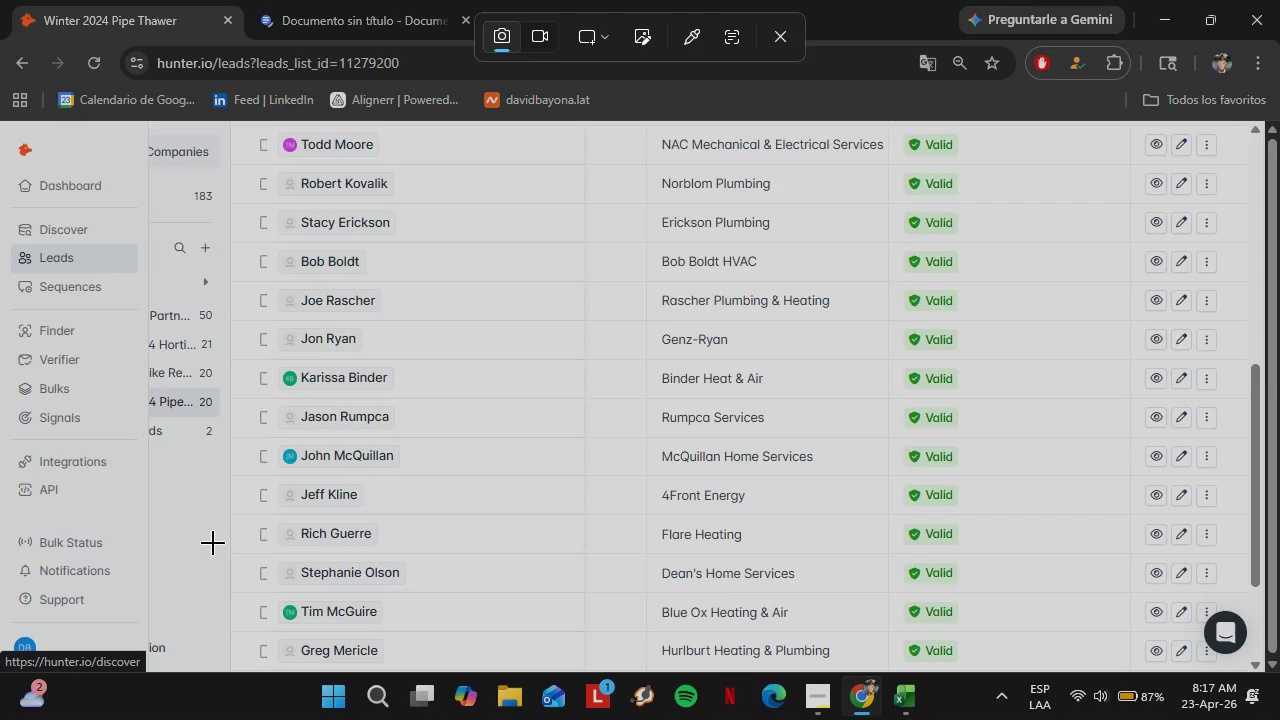 
left_click([773, 48])
 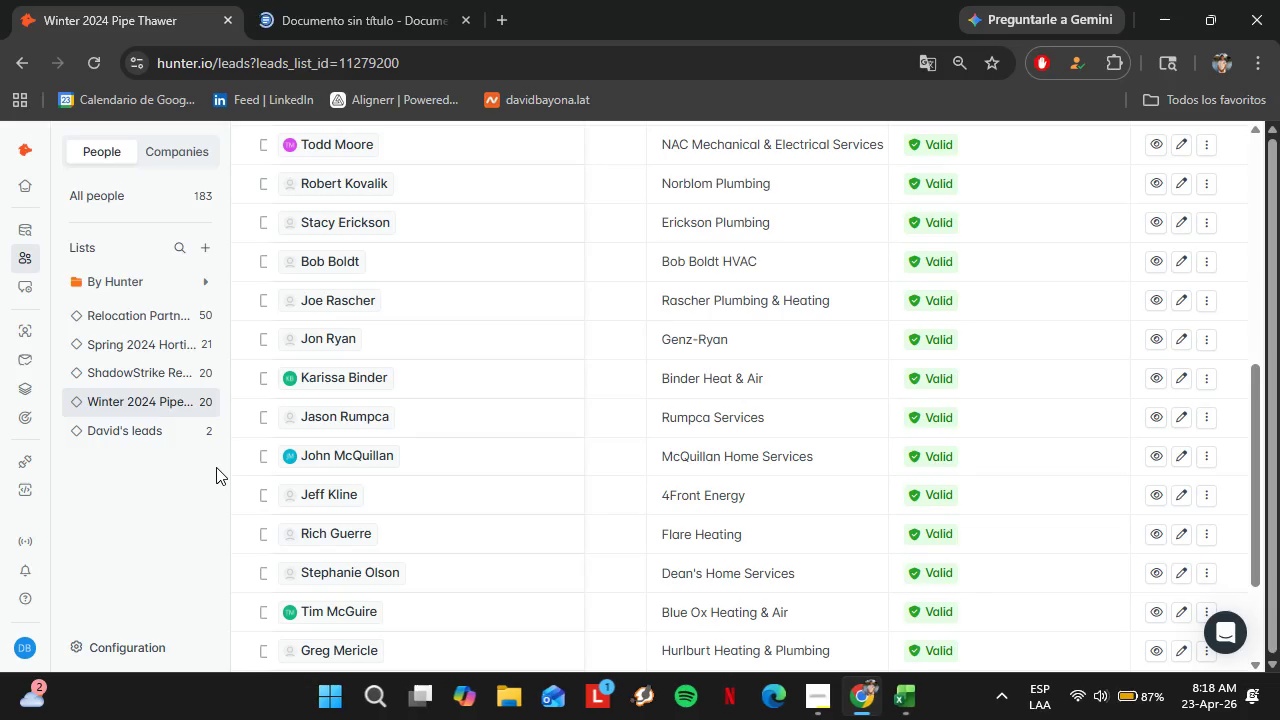 
key(PrintScreen)
 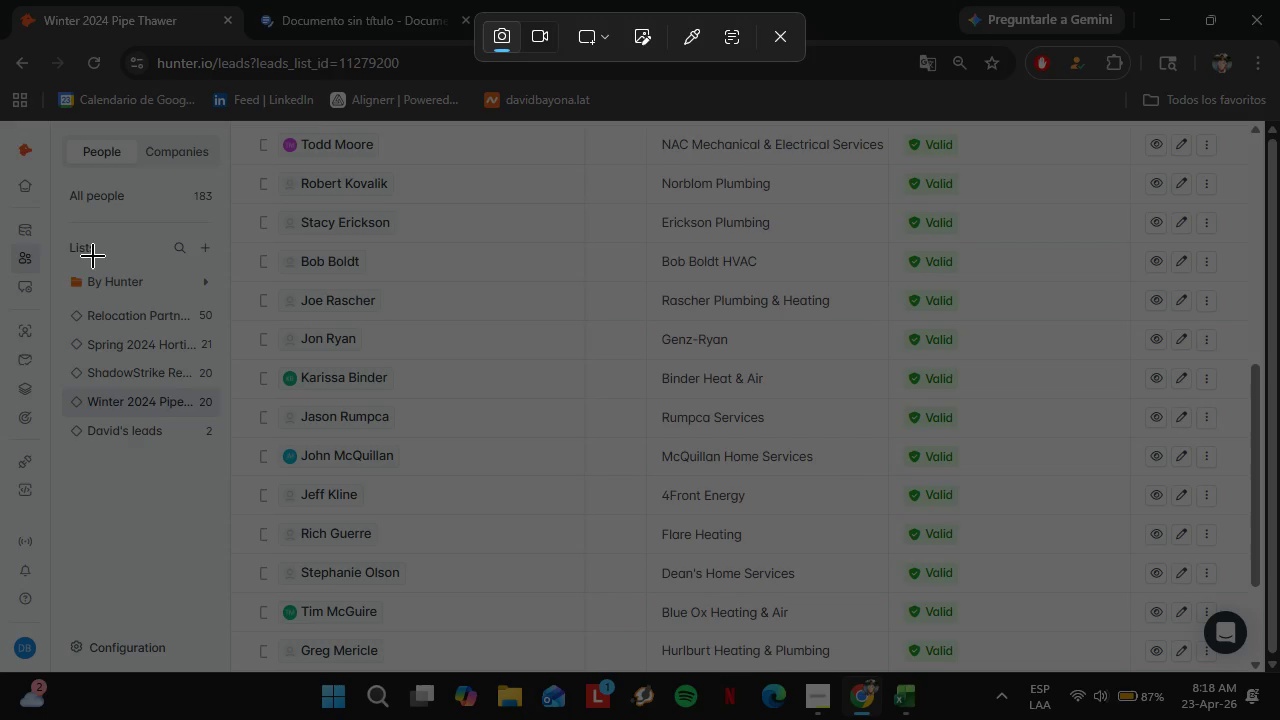 
left_click_drag(start_coordinate=[3, 123], to_coordinate=[1249, 670])
 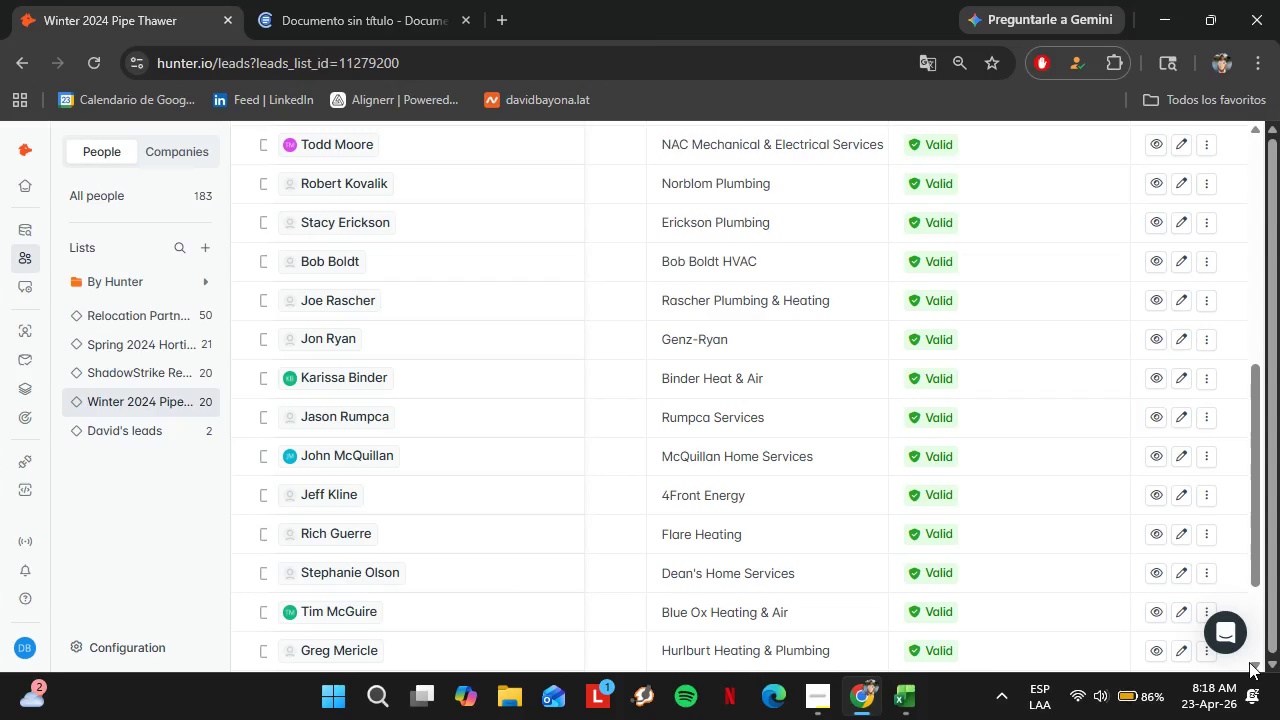 
double_click([1255, 662])
 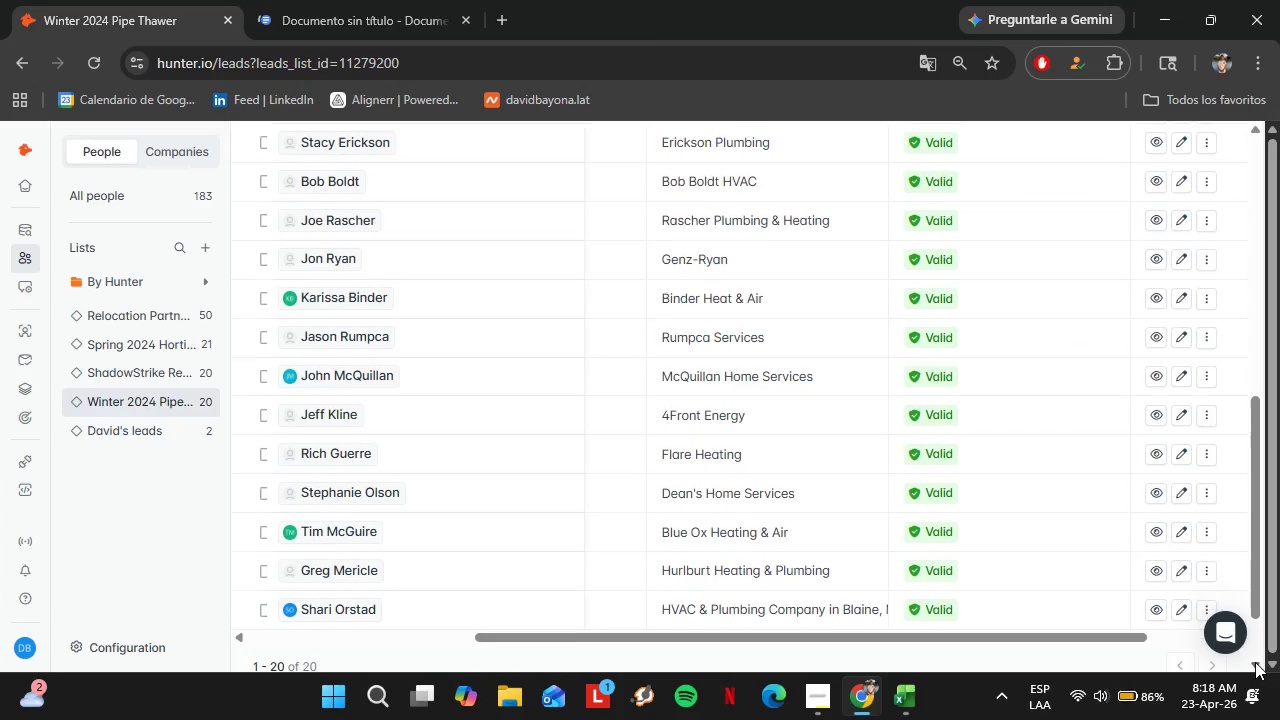 
triple_click([1255, 662])
 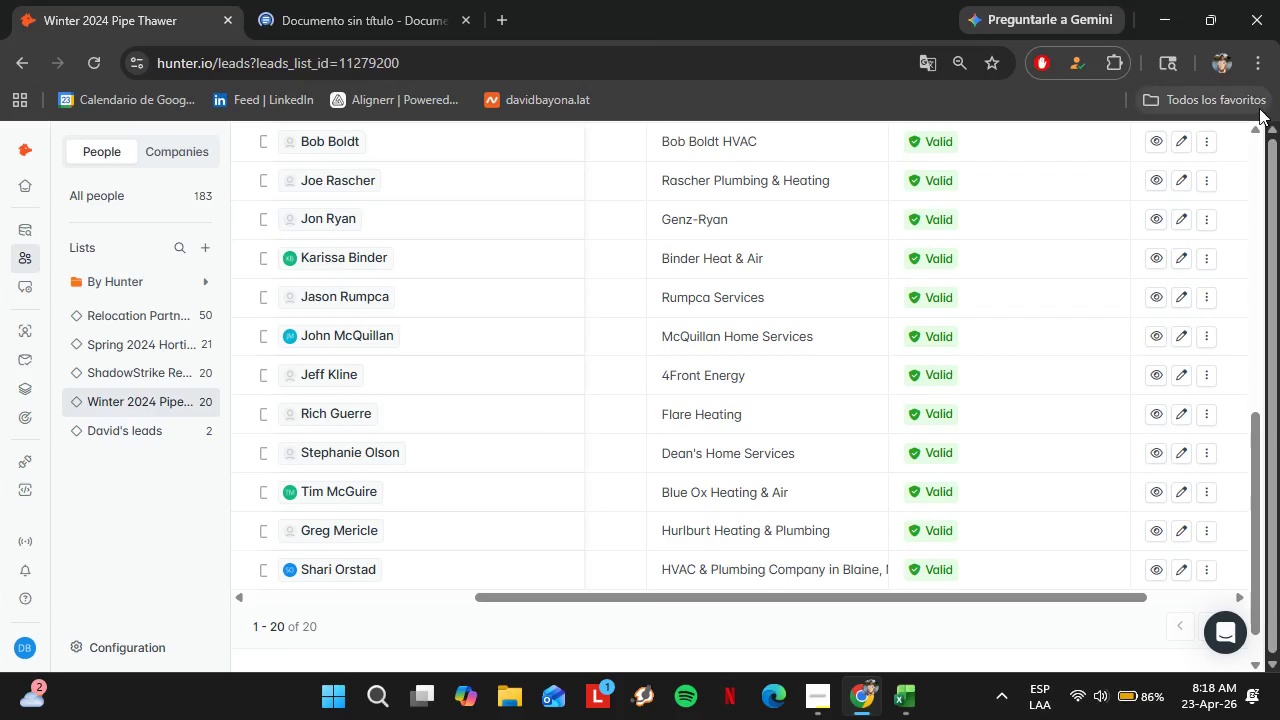 
double_click([1258, 133])
 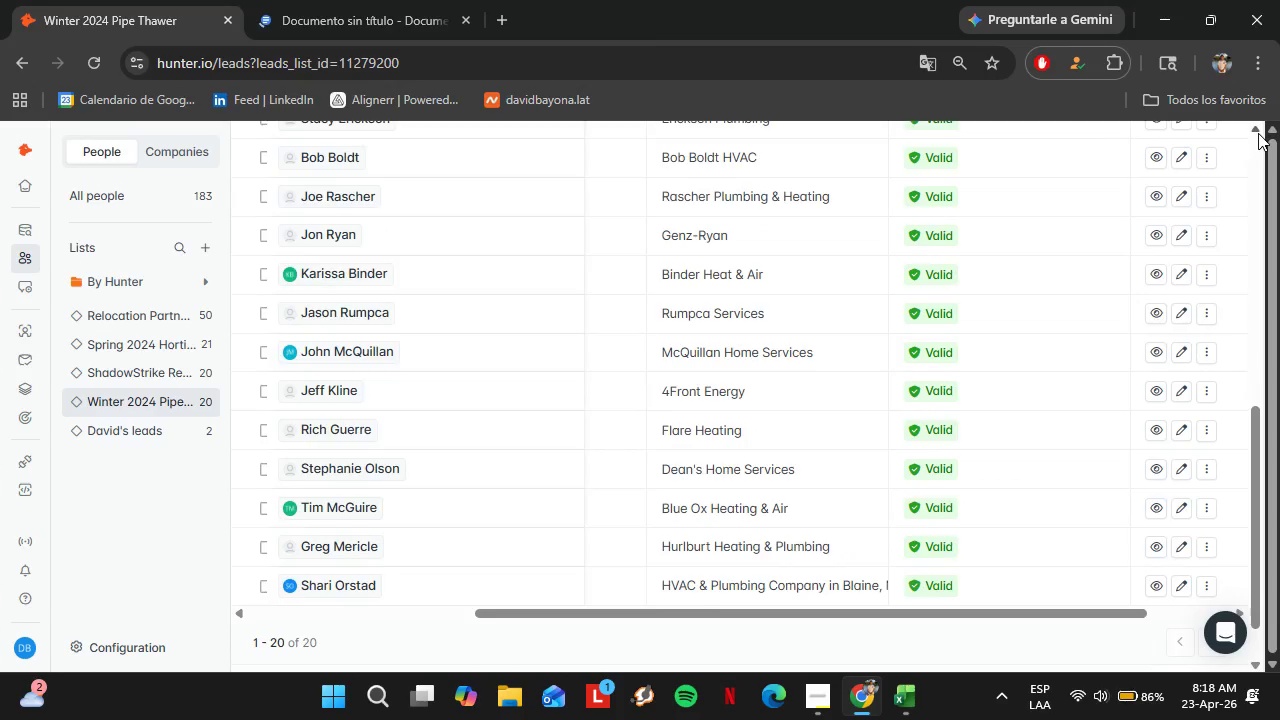 
triple_click([1258, 133])
 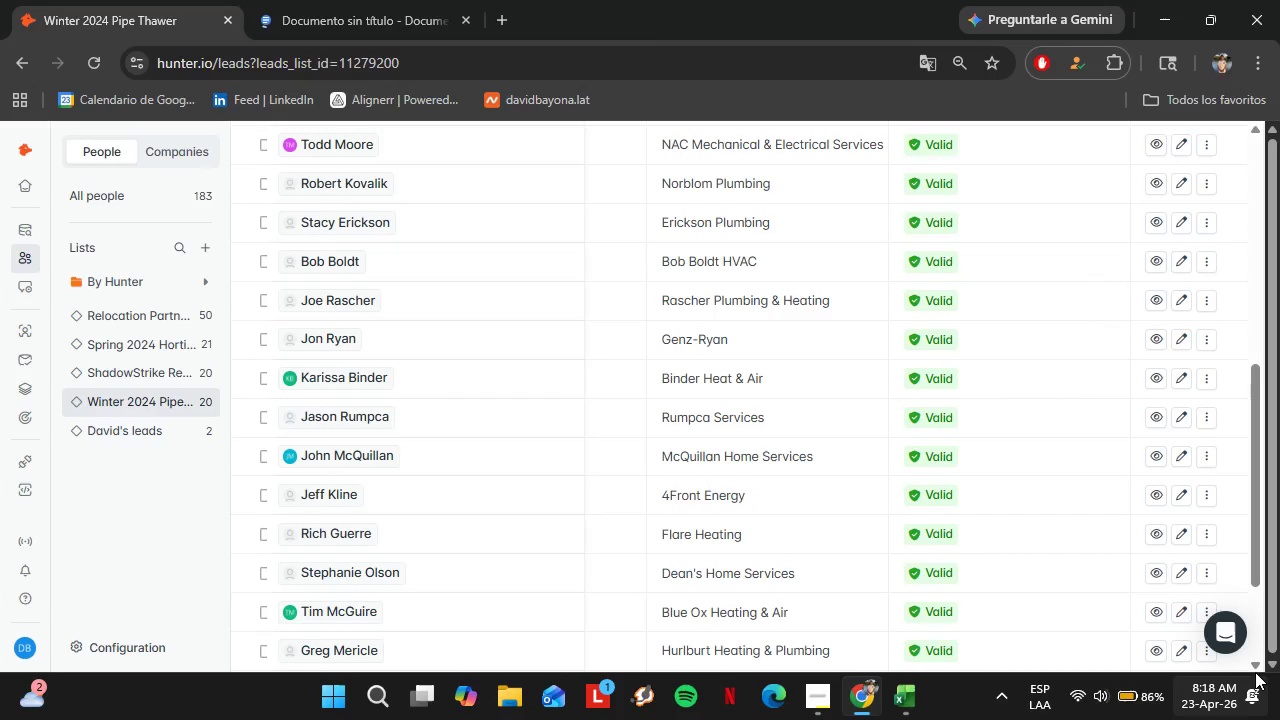 
left_click([1256, 666])
 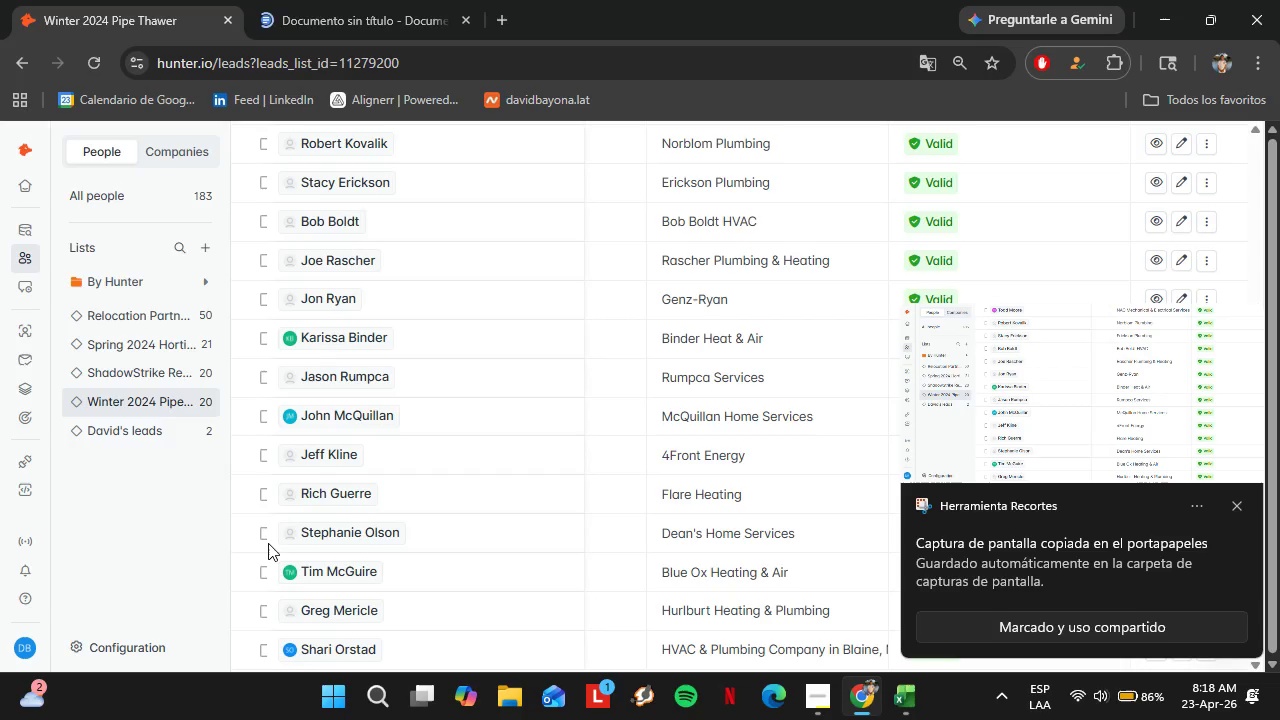 
left_click([1239, 504])
 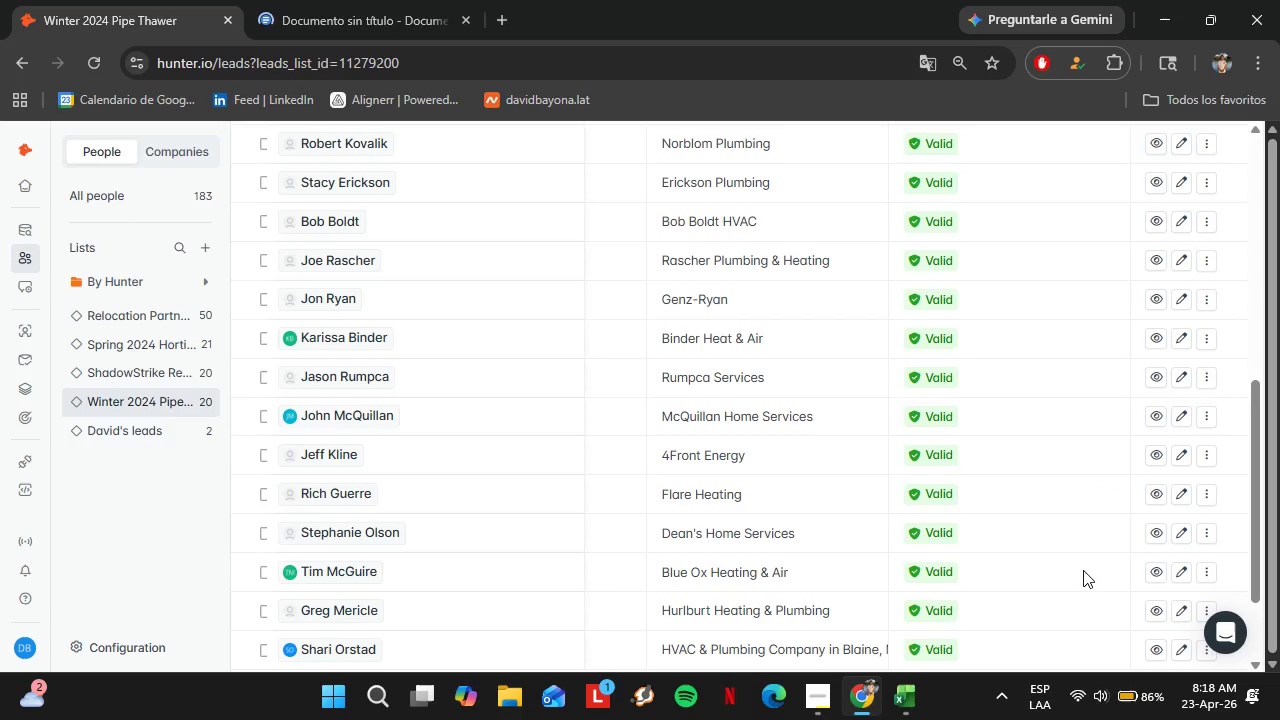 
left_click([1256, 664])
 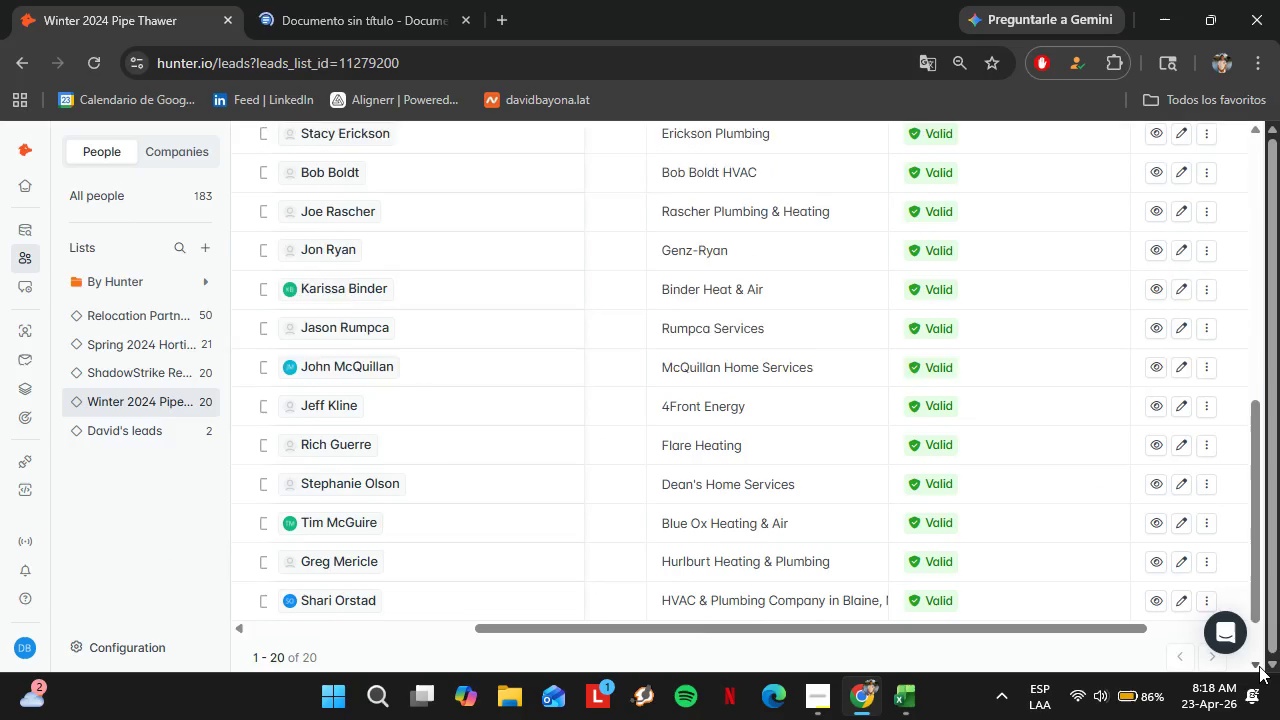 
left_click([1259, 666])
 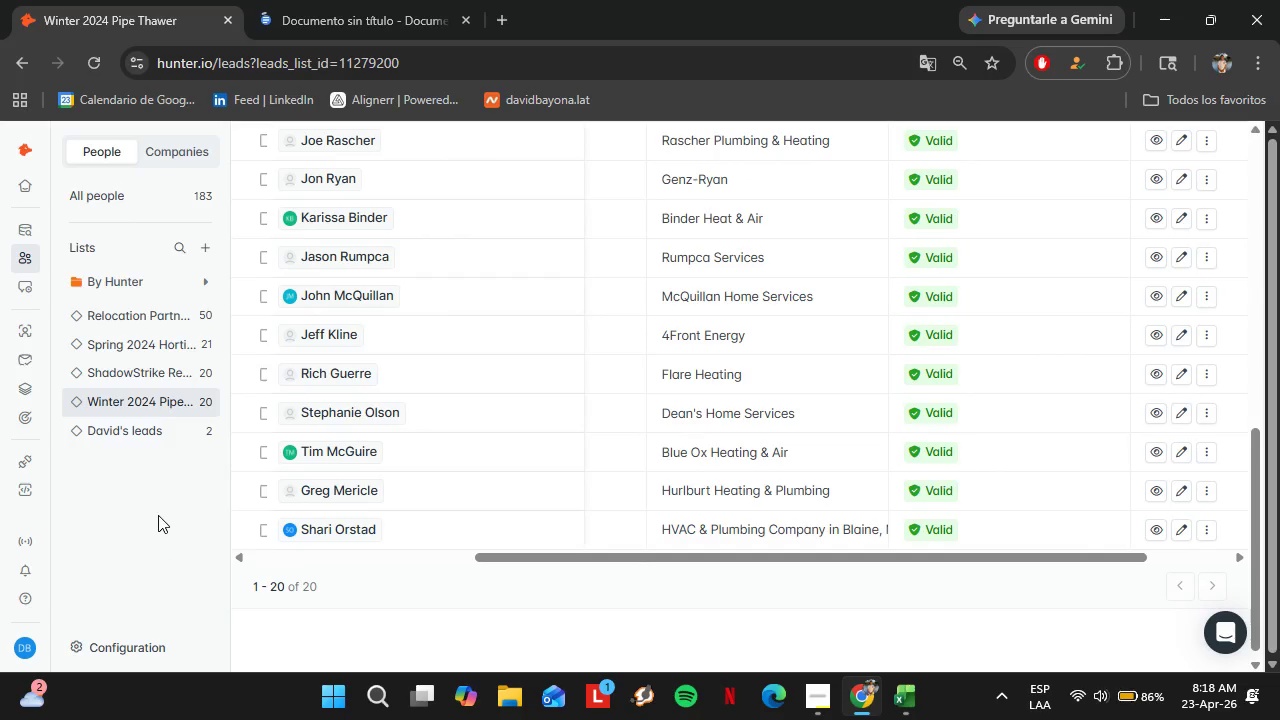 
key(PrintScreen)
 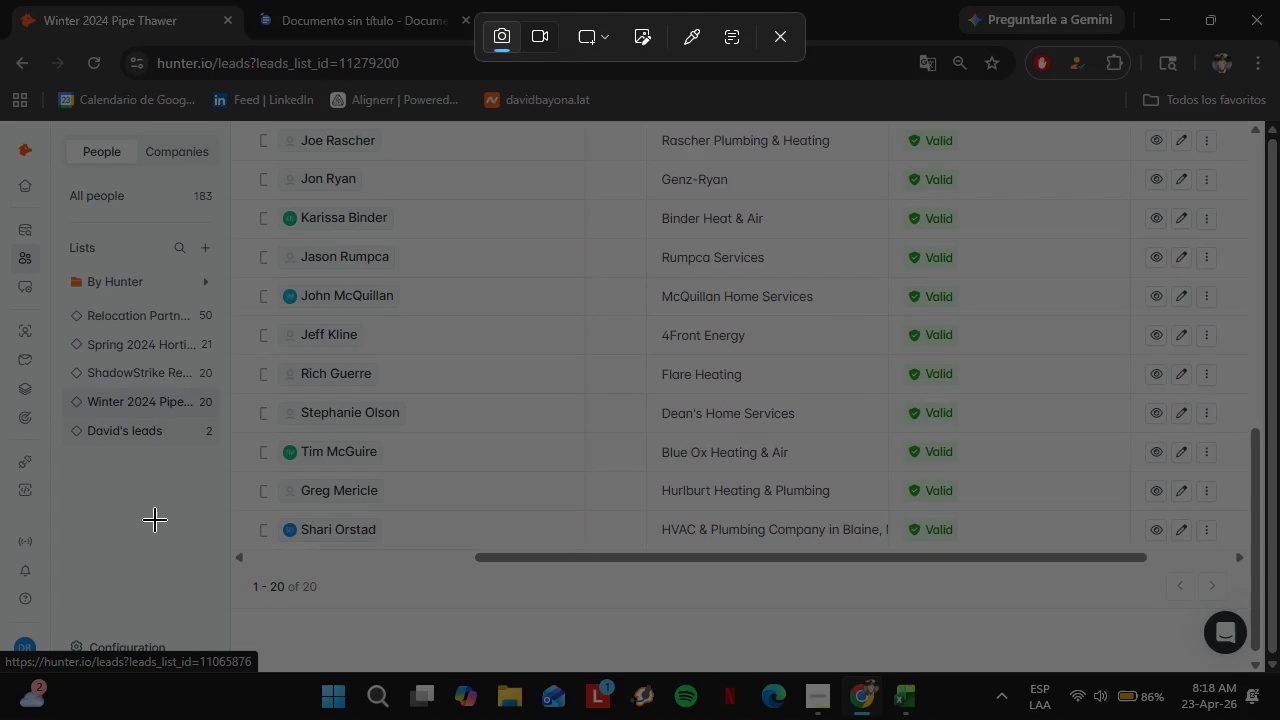 
left_click_drag(start_coordinate=[0, 128], to_coordinate=[1263, 669])
 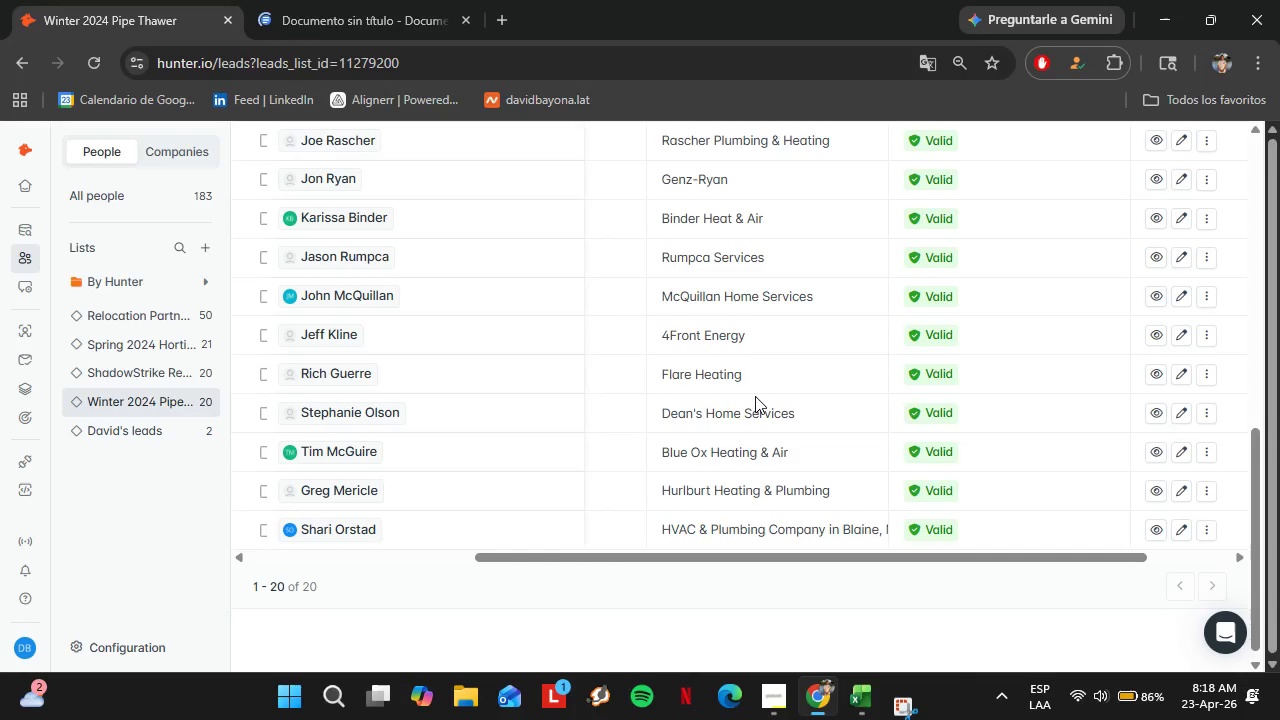 
left_click([354, 0])
 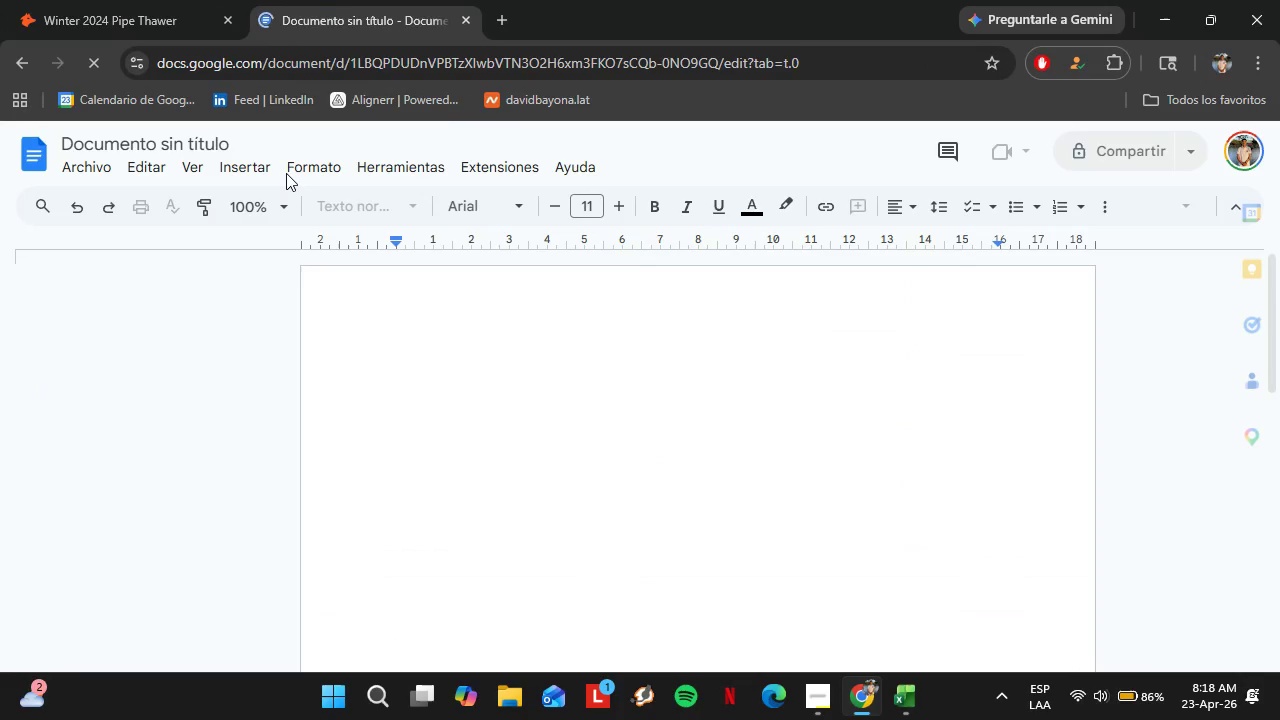 
left_click([253, 166])
 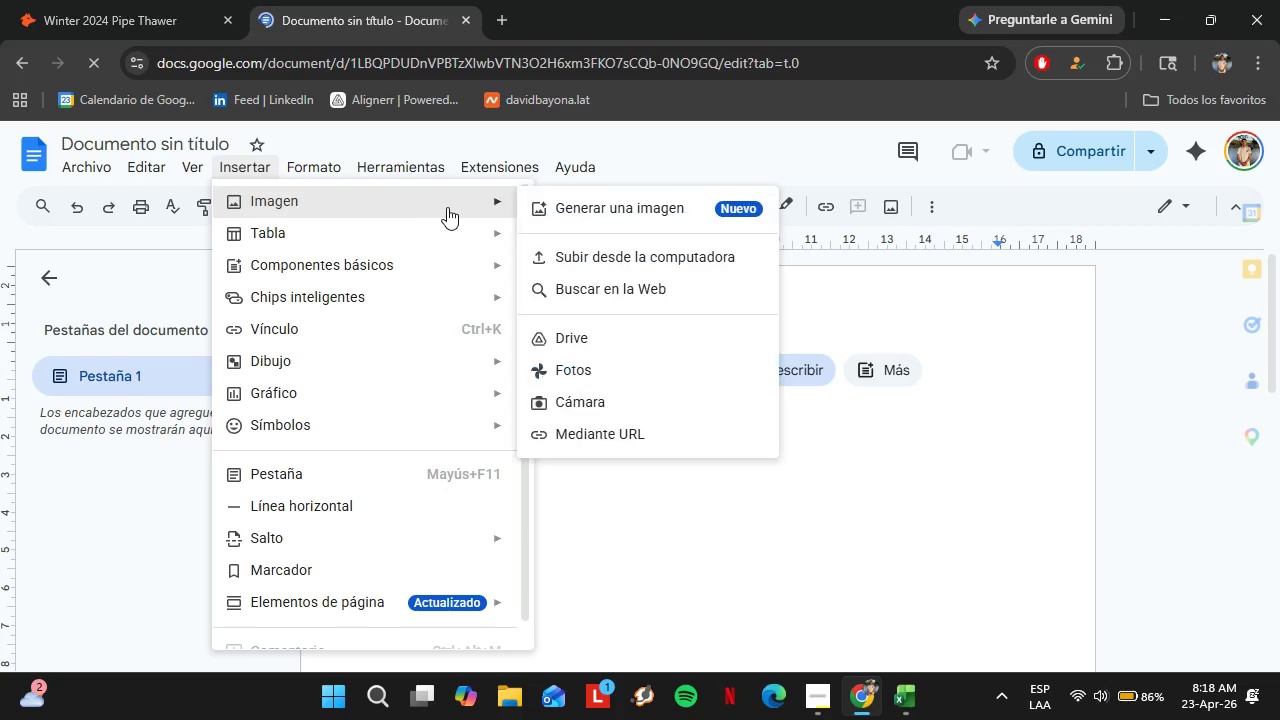 
left_click([654, 254])
 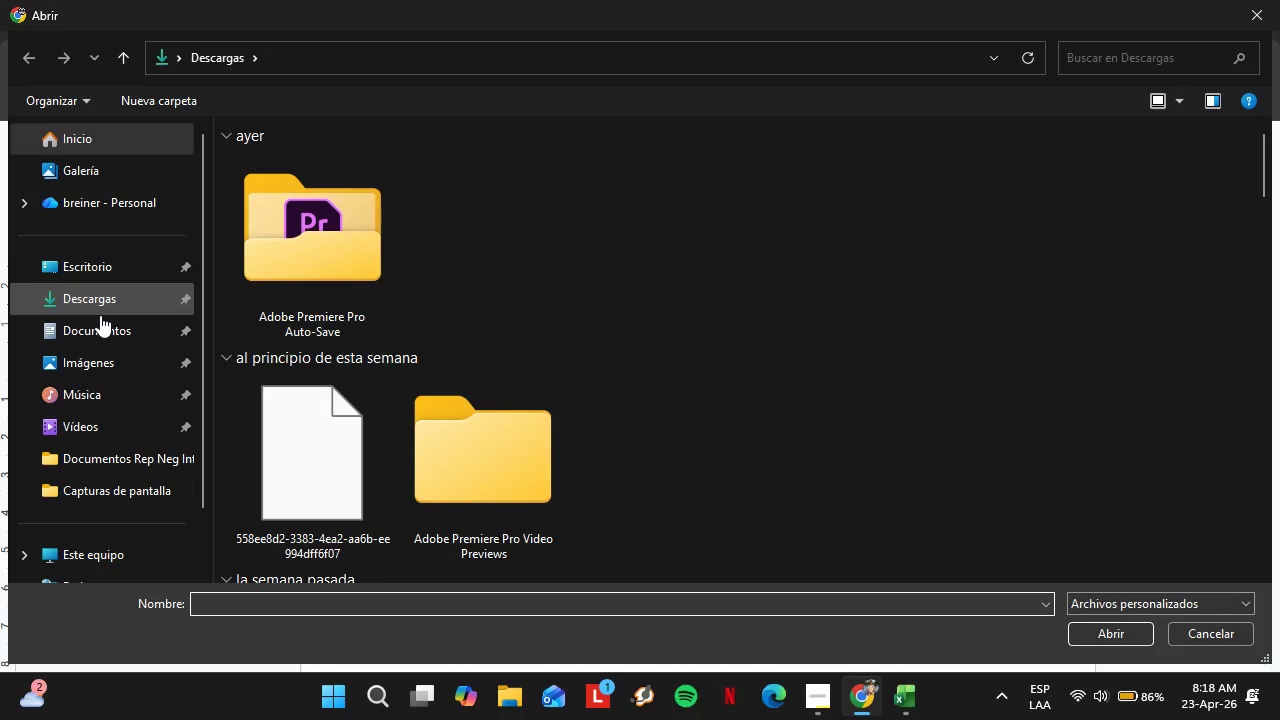 
wait(6.69)
 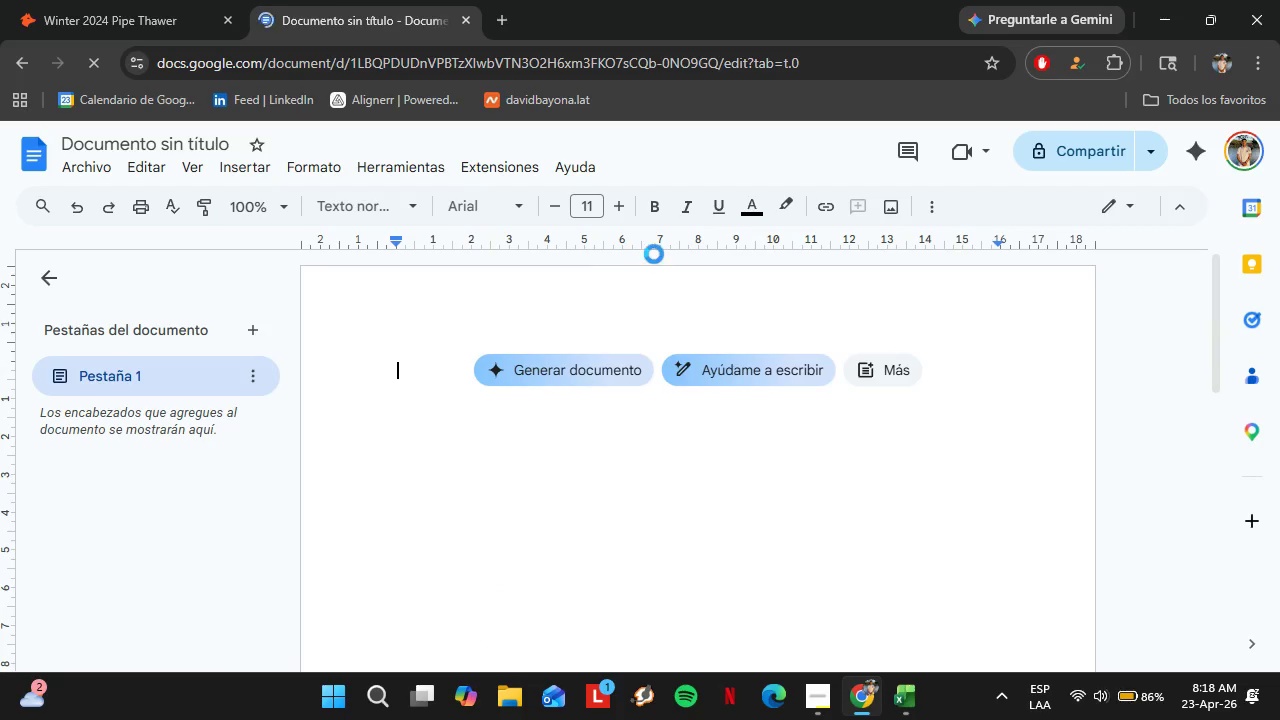 
left_click([112, 360])
 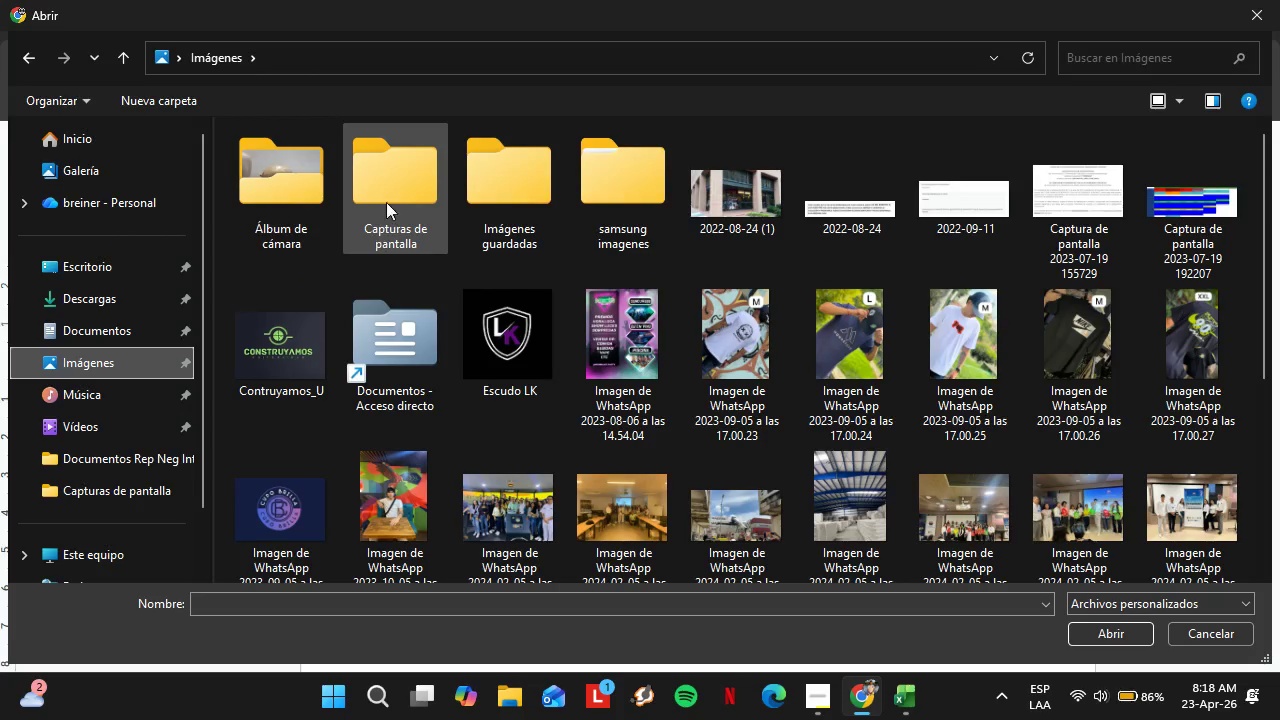 
double_click([391, 188])
 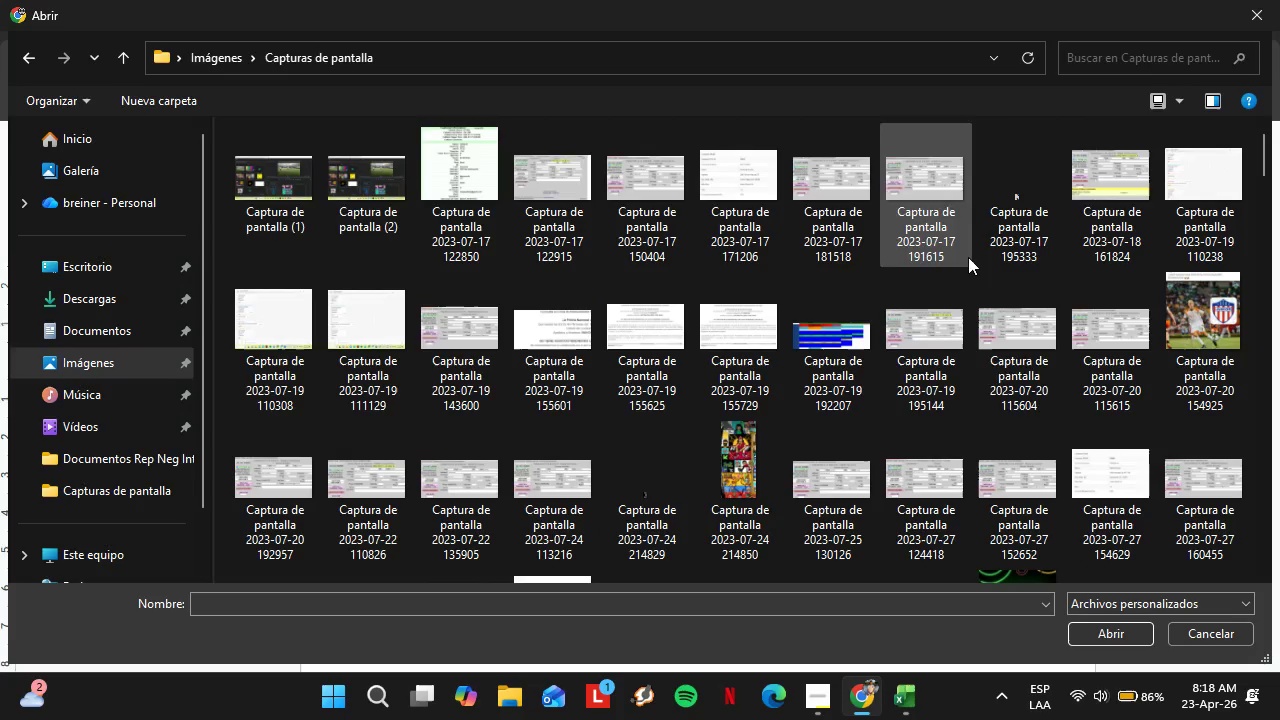 
scroll: coordinate [999, 326], scroll_direction: down, amount: 5.0
 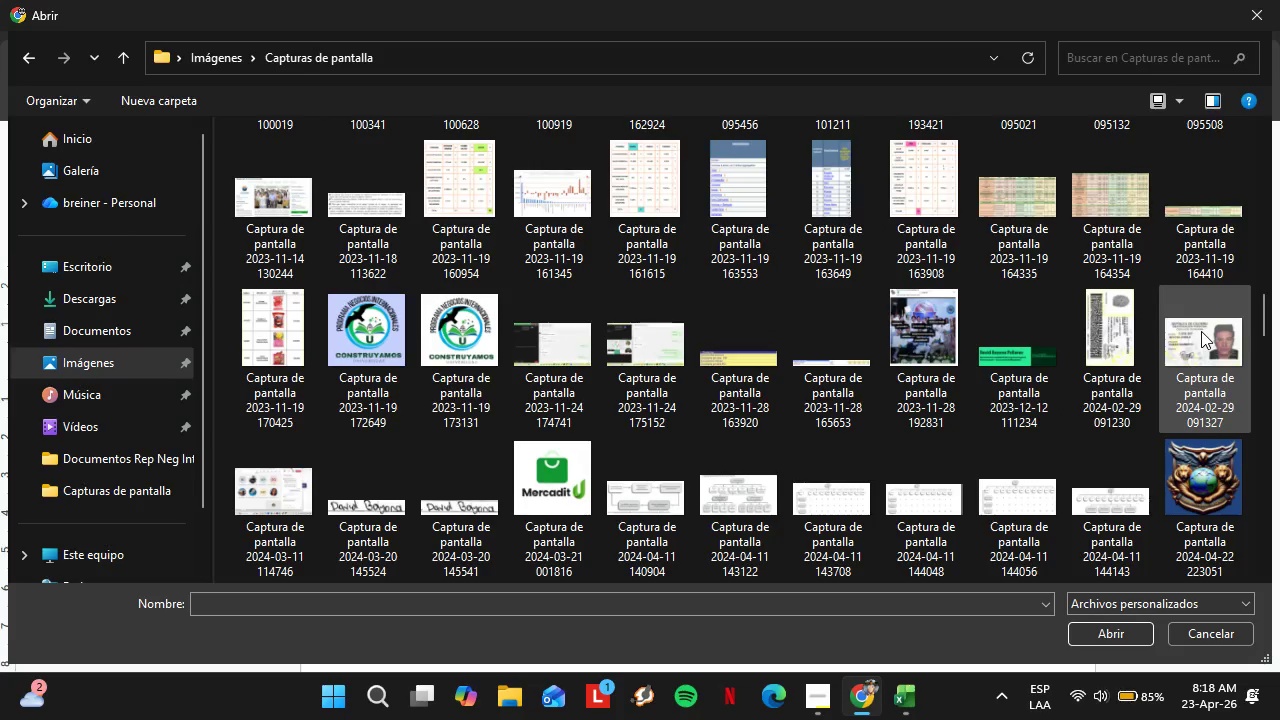 
left_click_drag(start_coordinate=[1265, 312], to_coordinate=[1247, 567])
 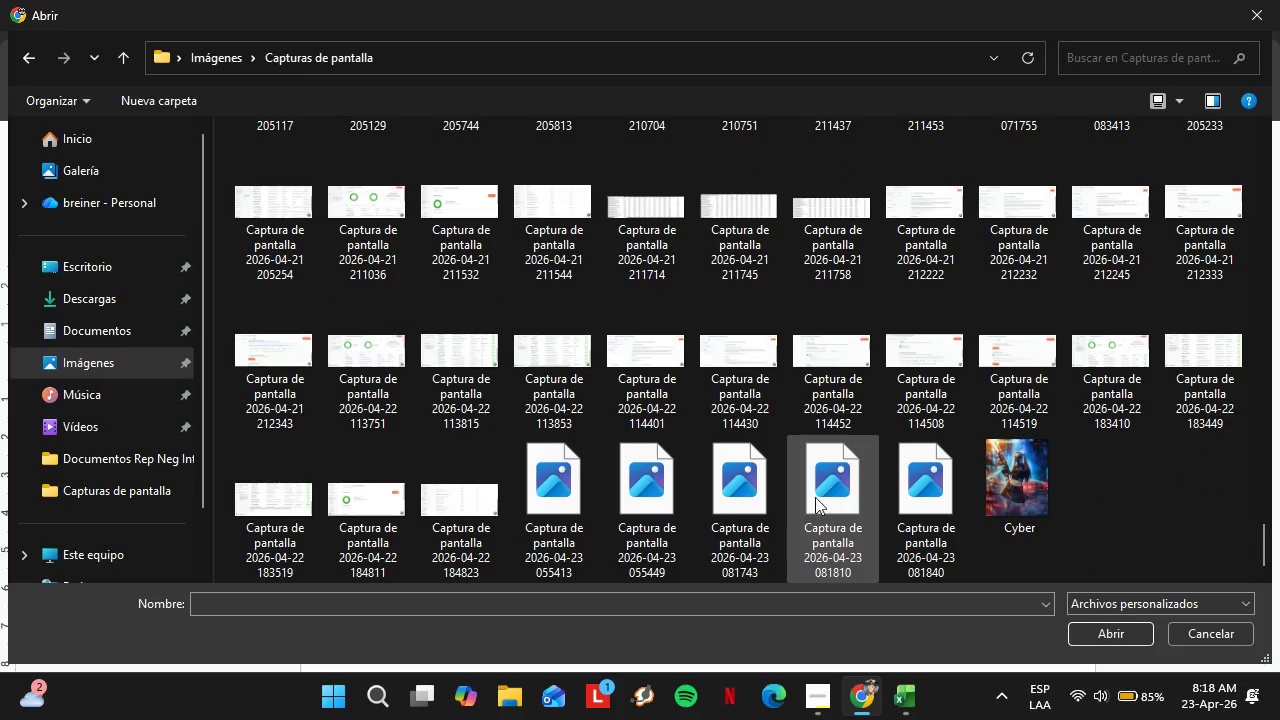 
hold_key(key=ControlLeft, duration=0.62)
 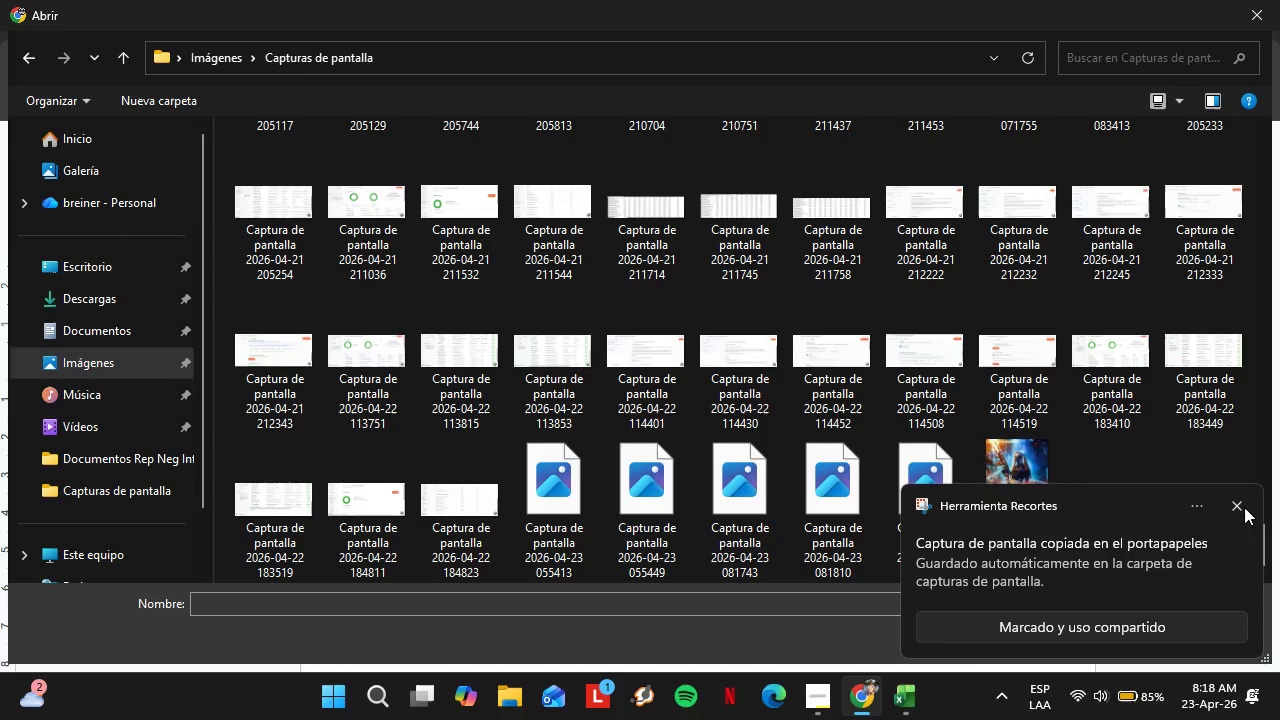 
left_click([1236, 507])
 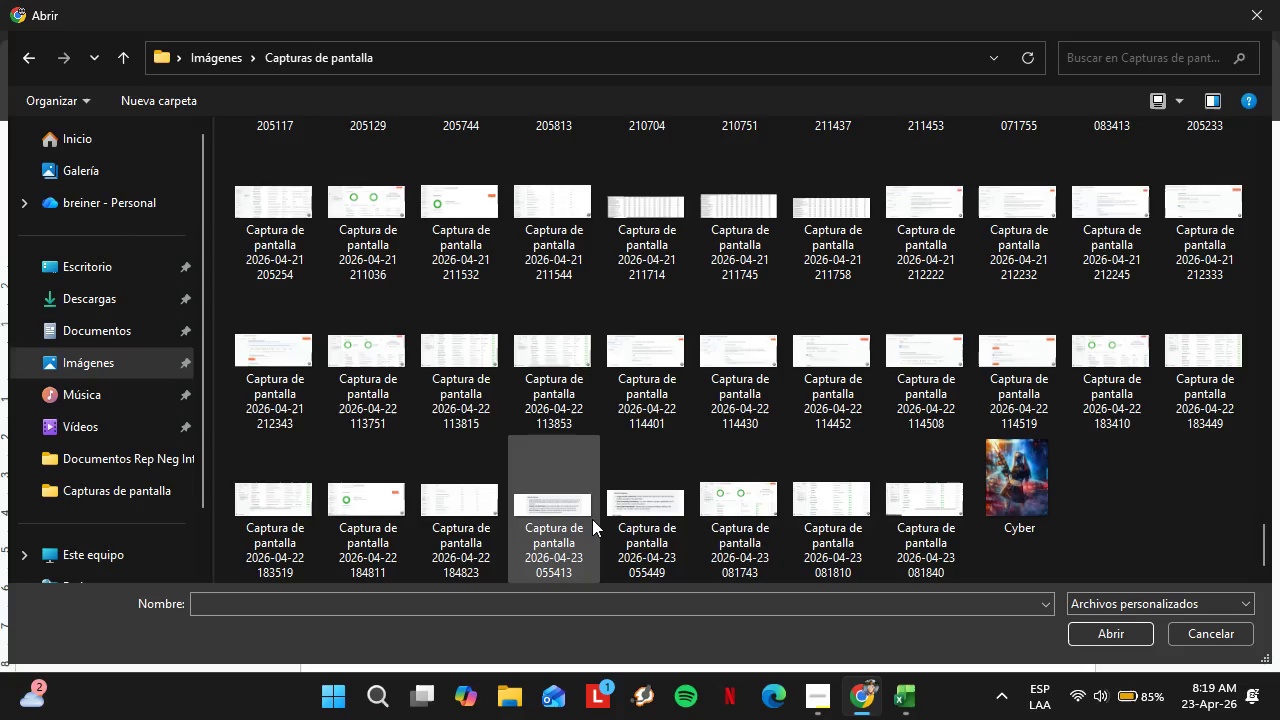 
wait(11.08)
 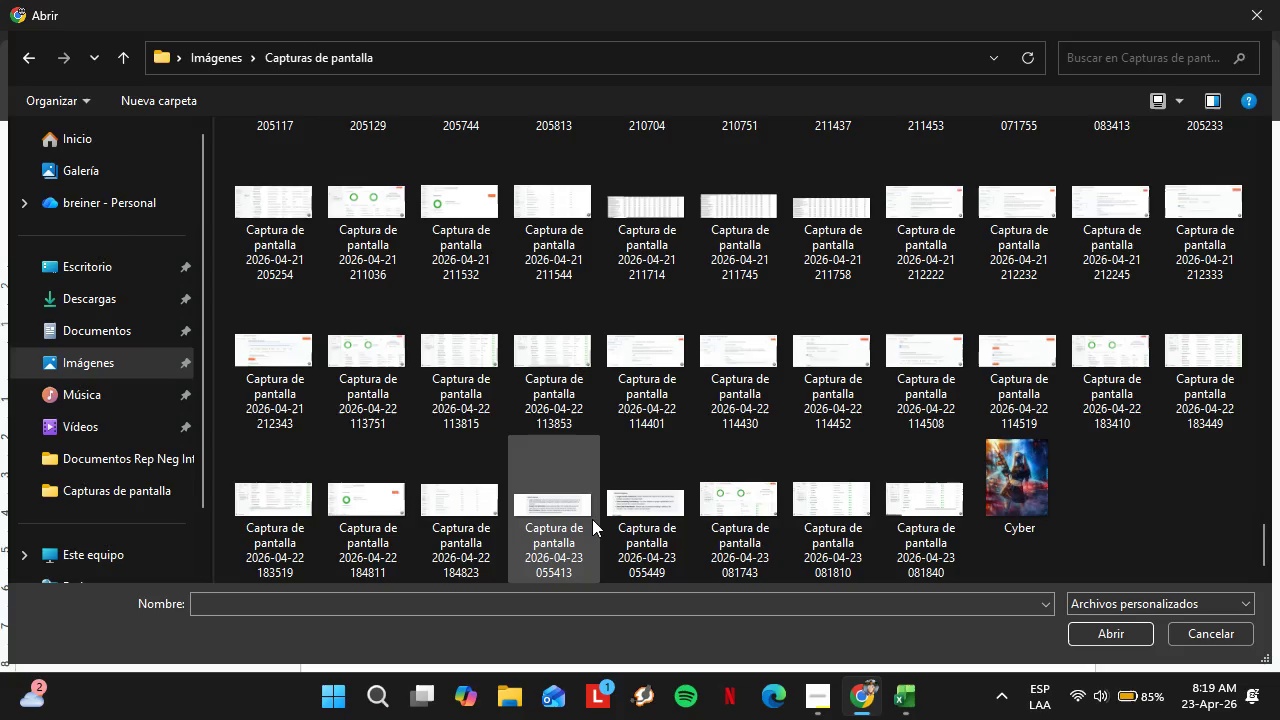 
hold_key(key=ControlLeft, duration=3.05)
left_click([737, 501])
 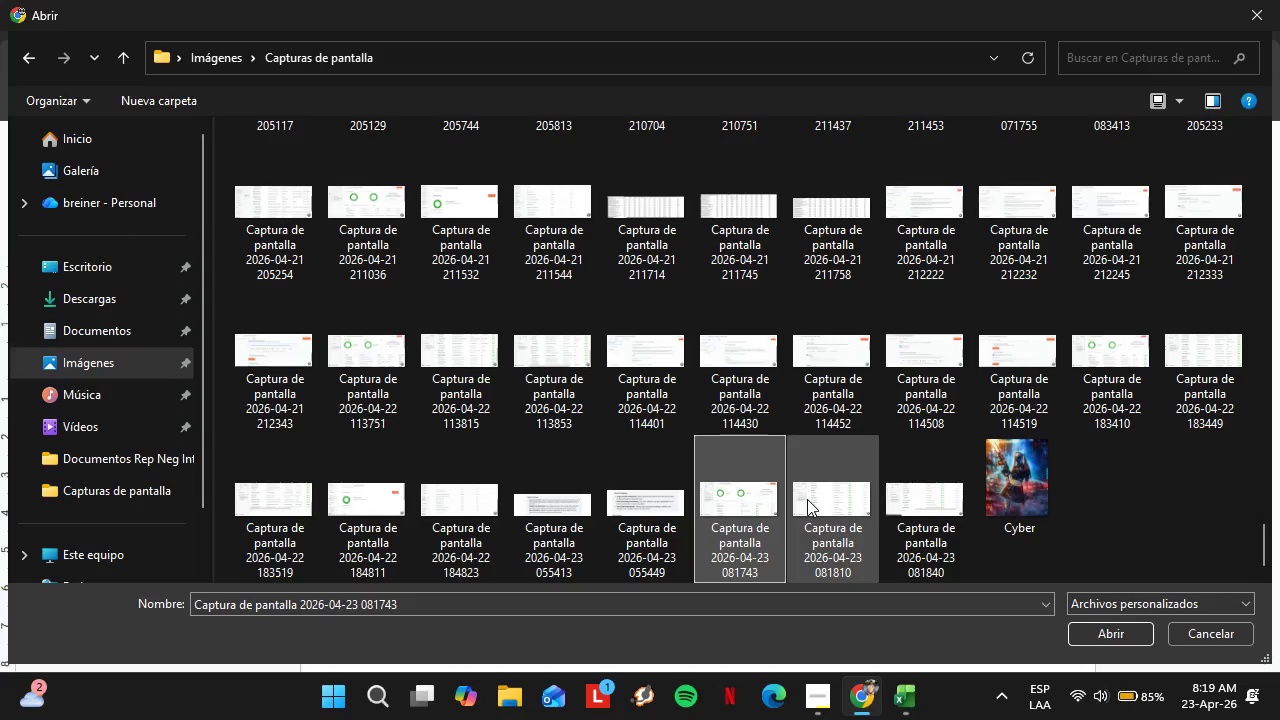 
left_click([808, 498])
 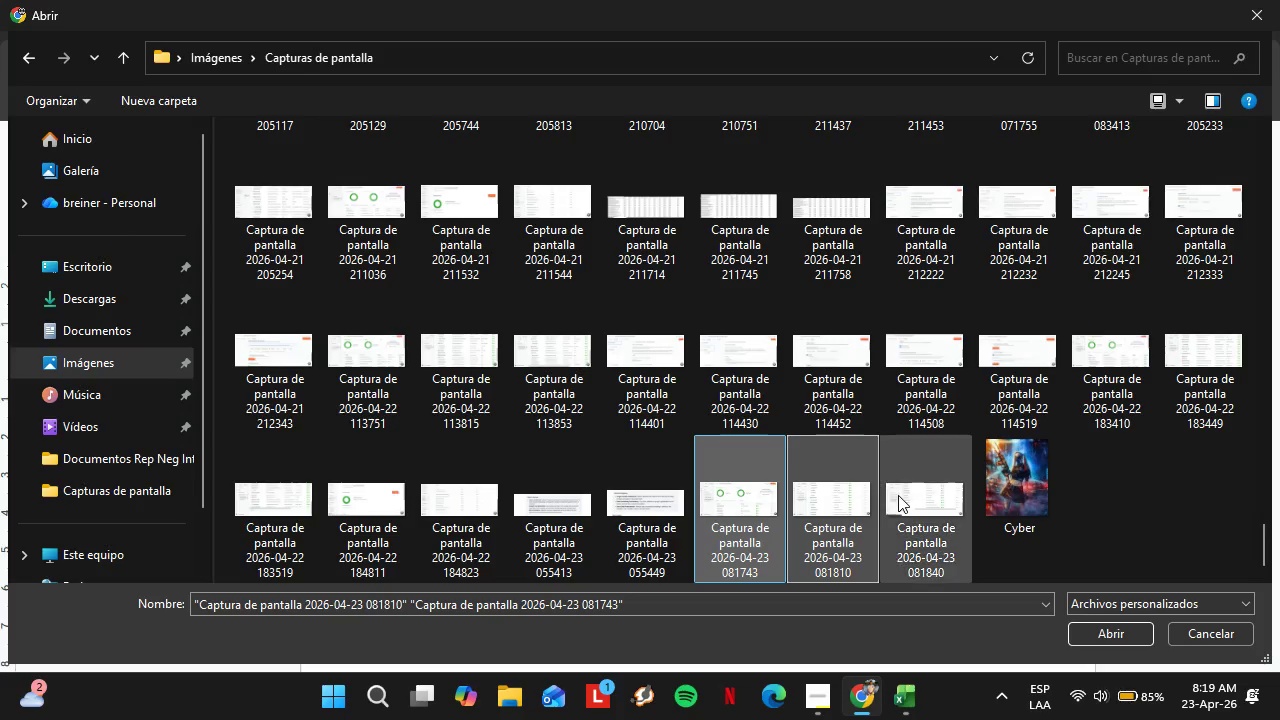 
left_click([898, 495])
 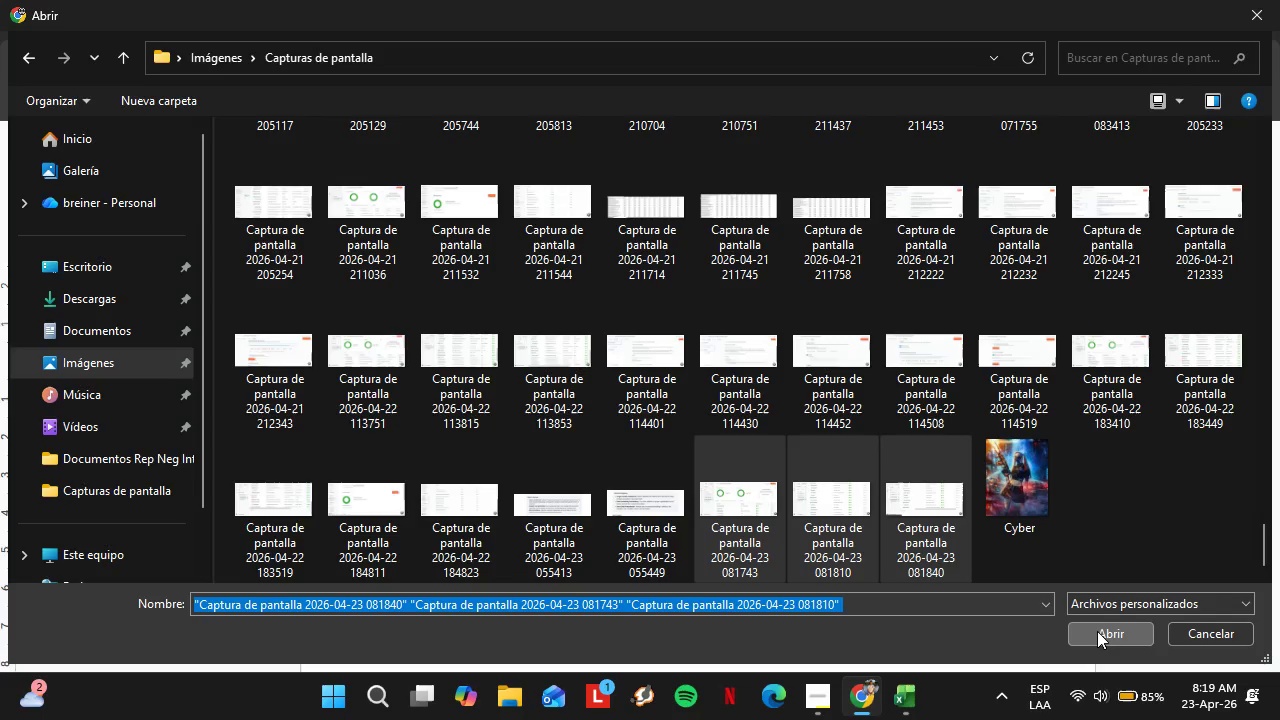 
wait(11.81)
 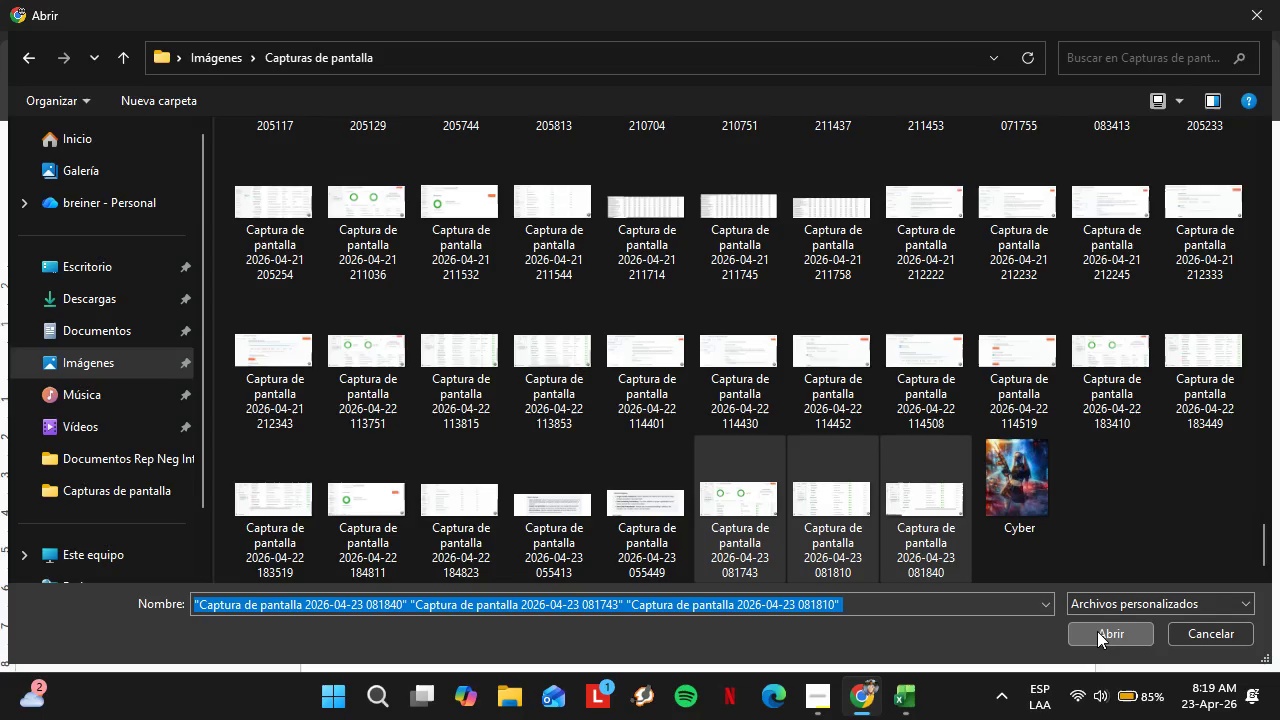 
left_click([617, 434])
 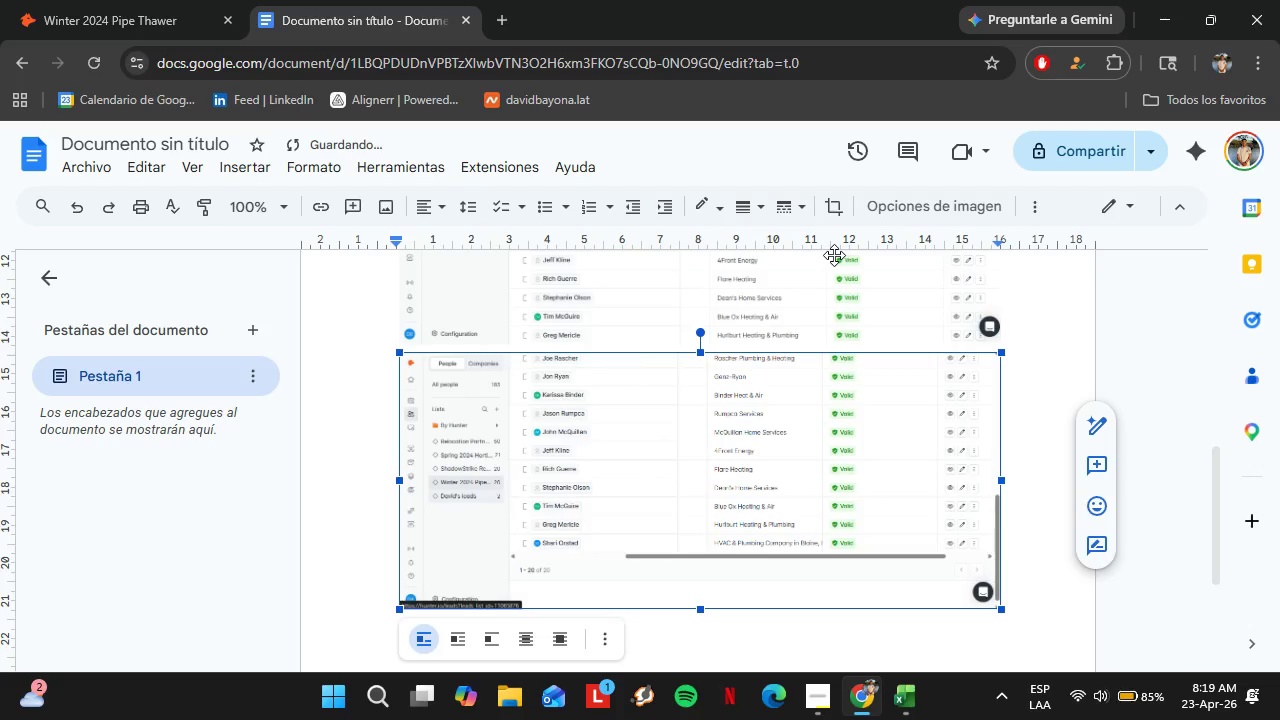 
left_click([837, 203])
 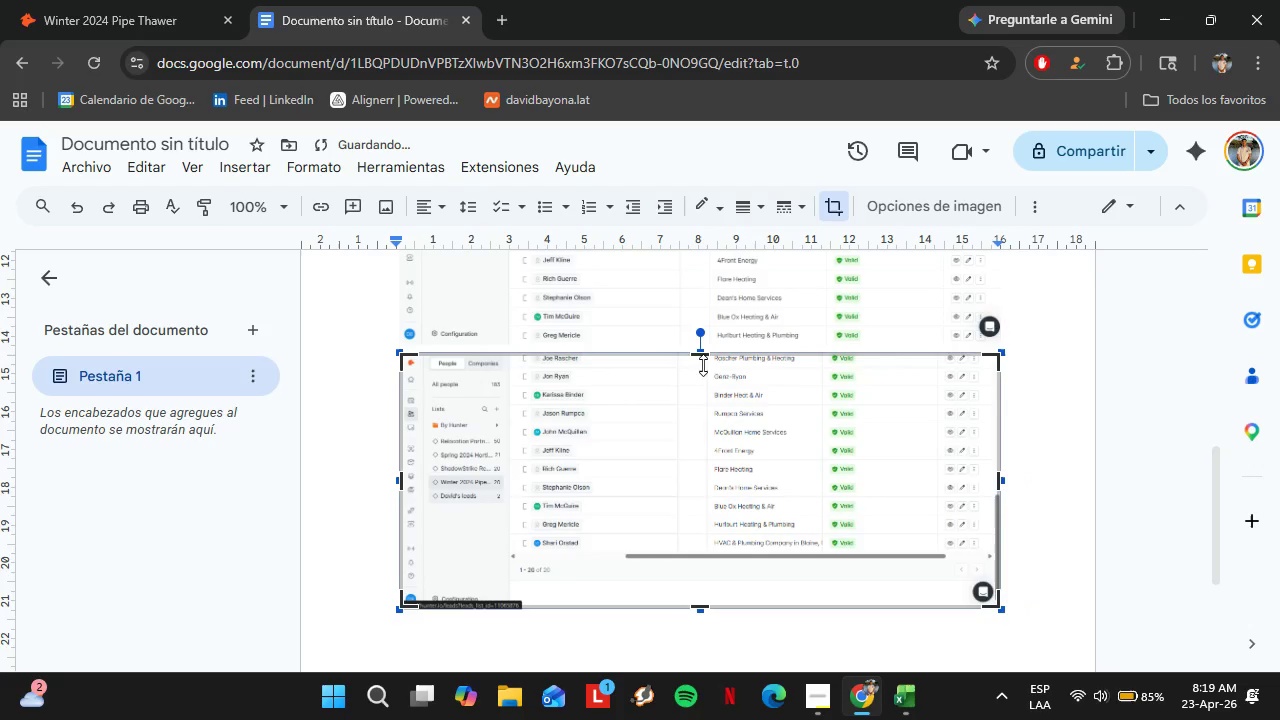 
left_click_drag(start_coordinate=[698, 360], to_coordinate=[682, 539])
 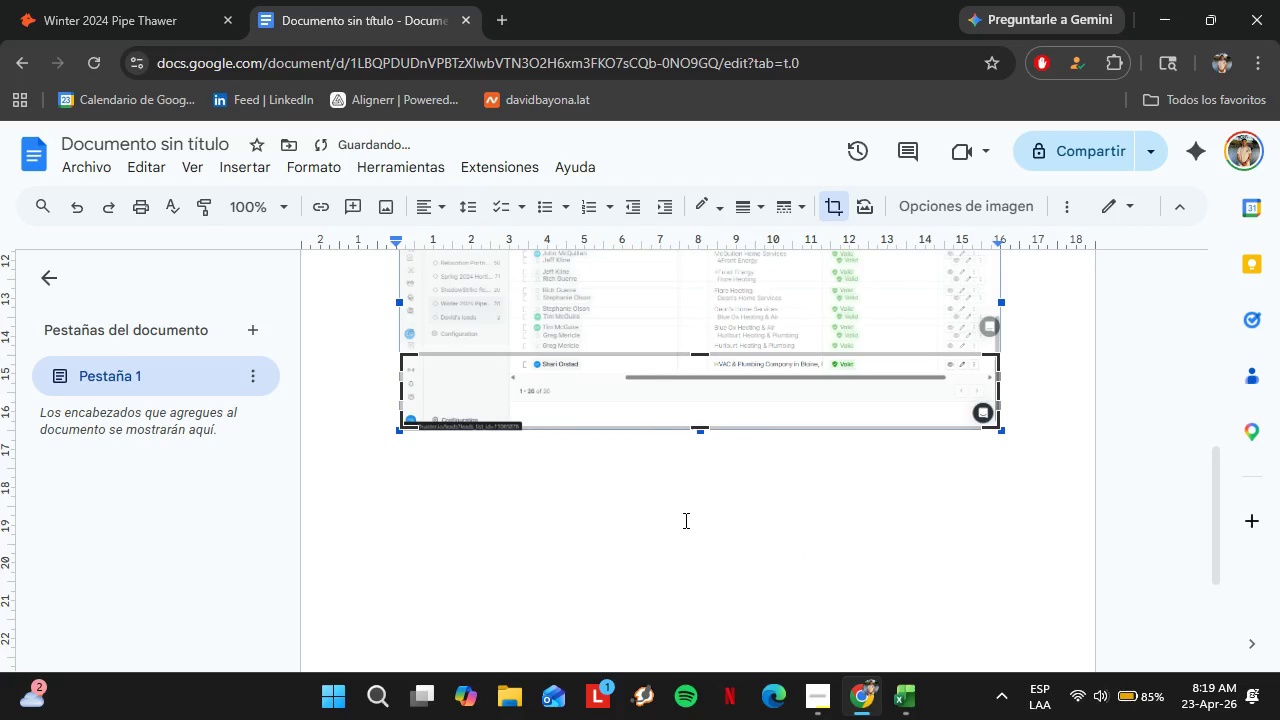 
left_click([689, 507])
 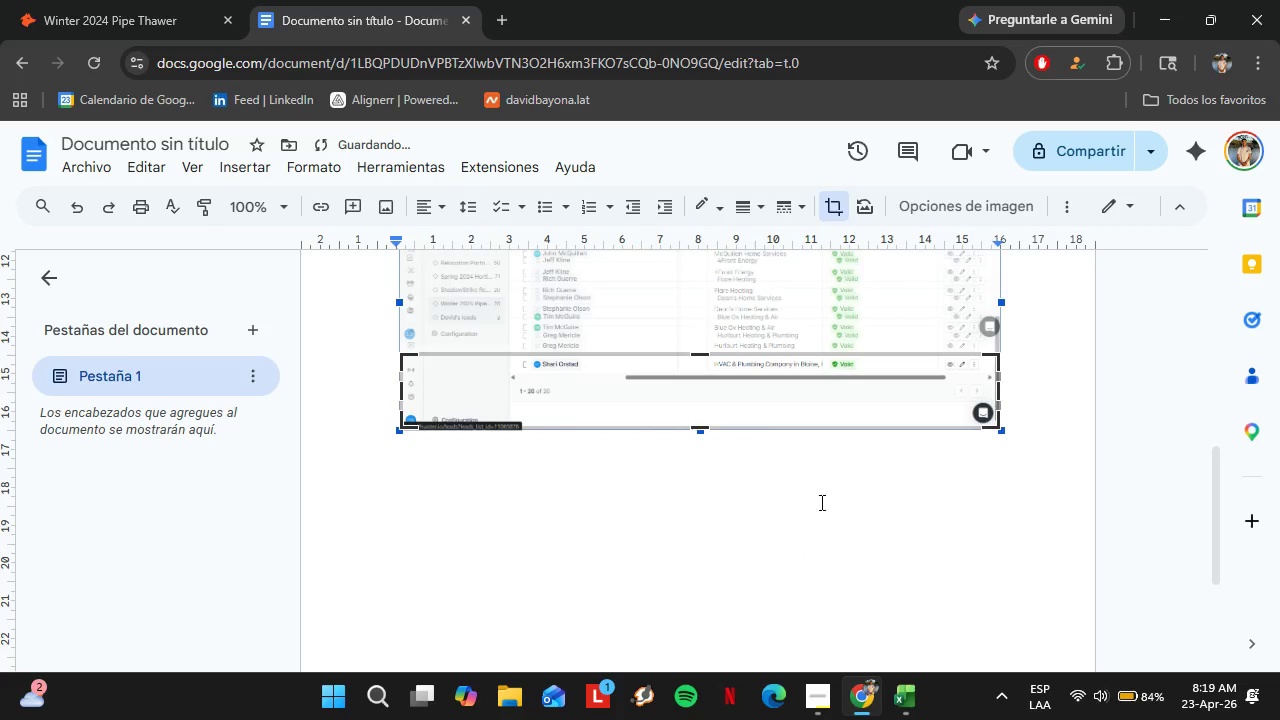 
left_click([821, 502])
 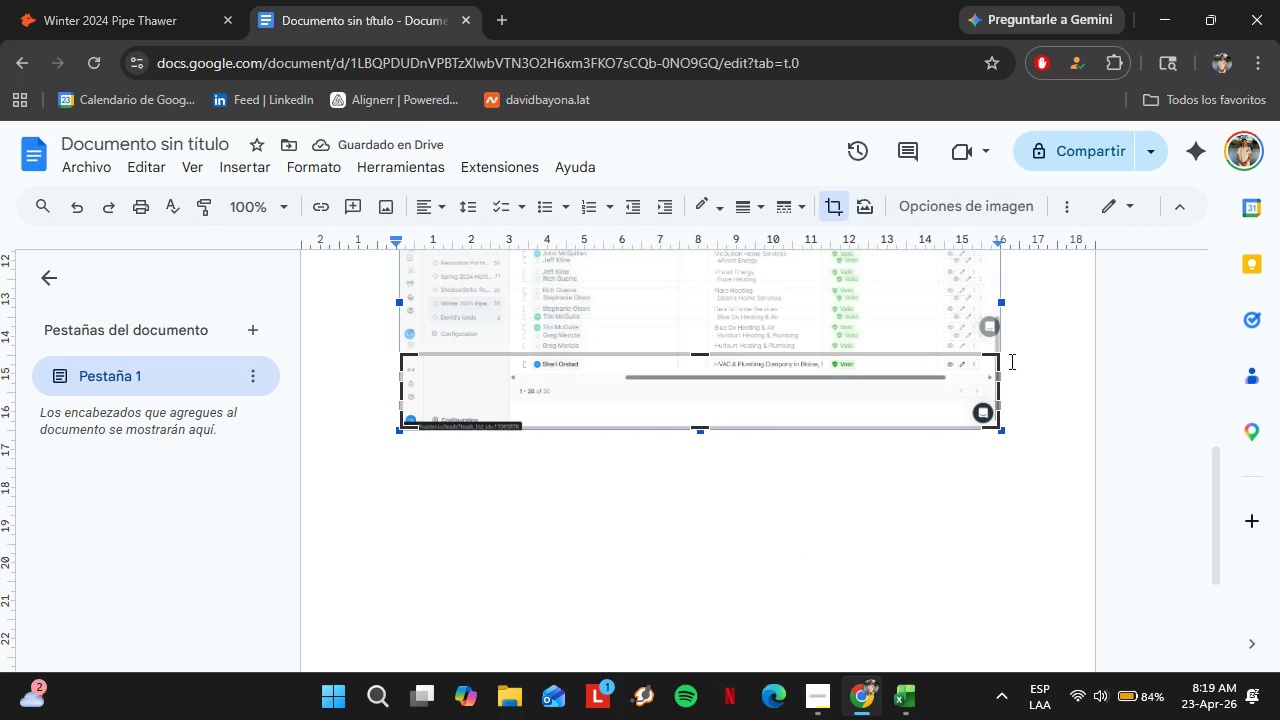 
left_click([1019, 364])
 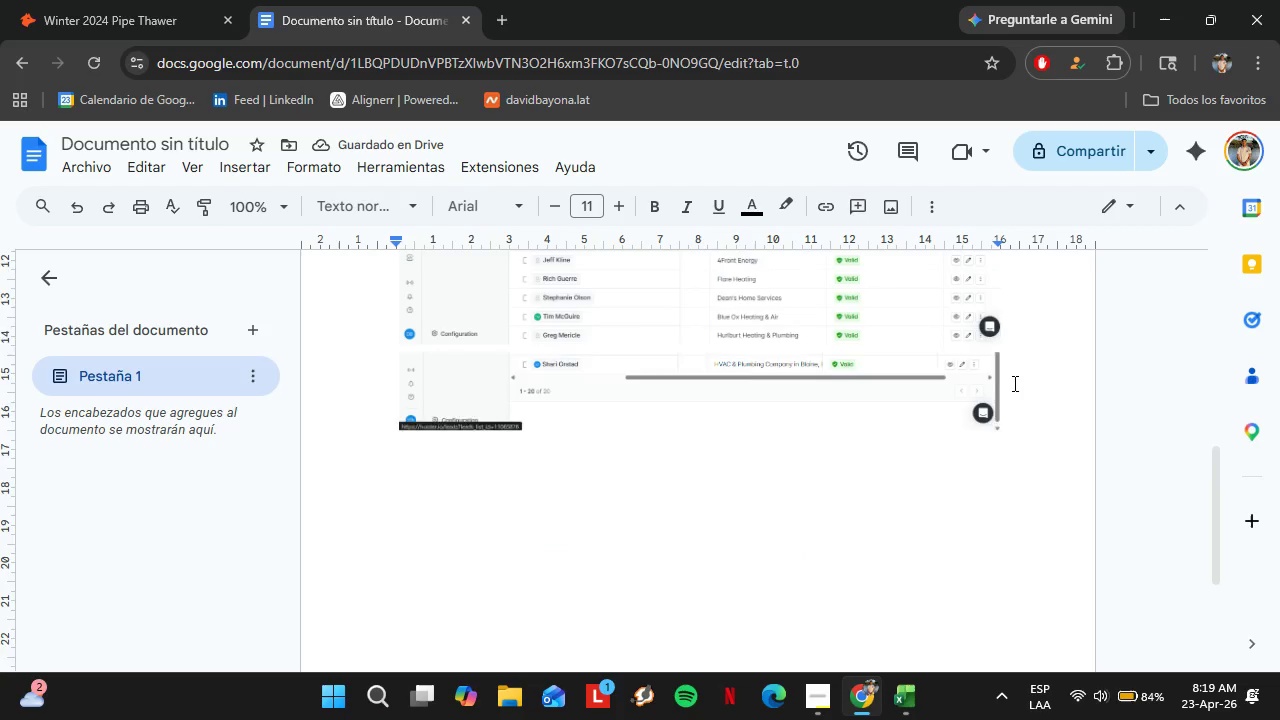 
scroll: coordinate [1013, 383], scroll_direction: up, amount: 2.0
 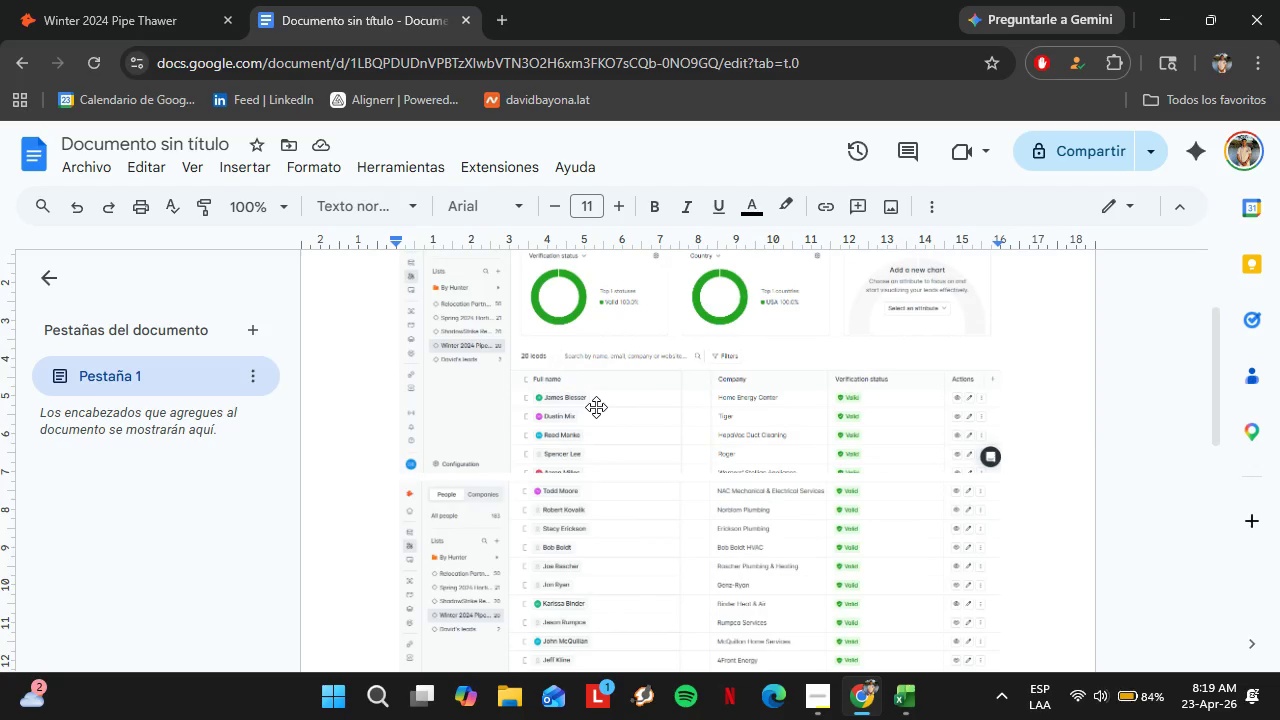 
left_click([596, 407])
 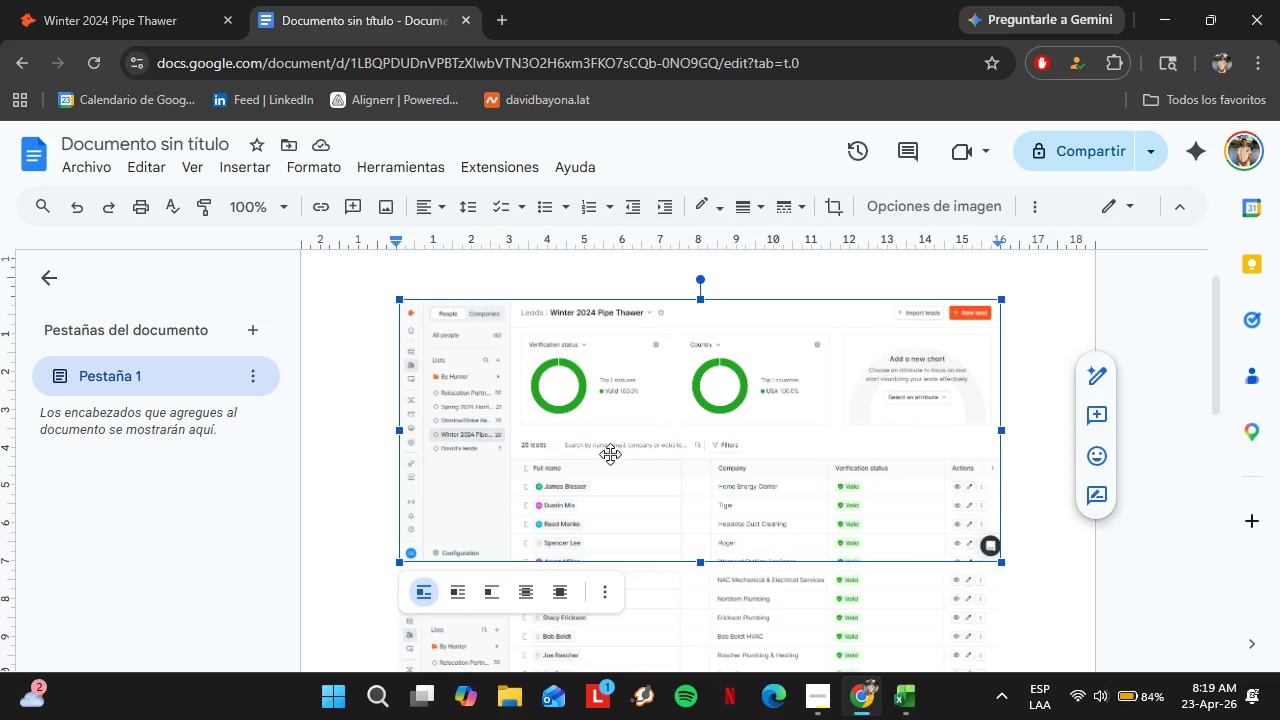 
left_click([365, 558])
 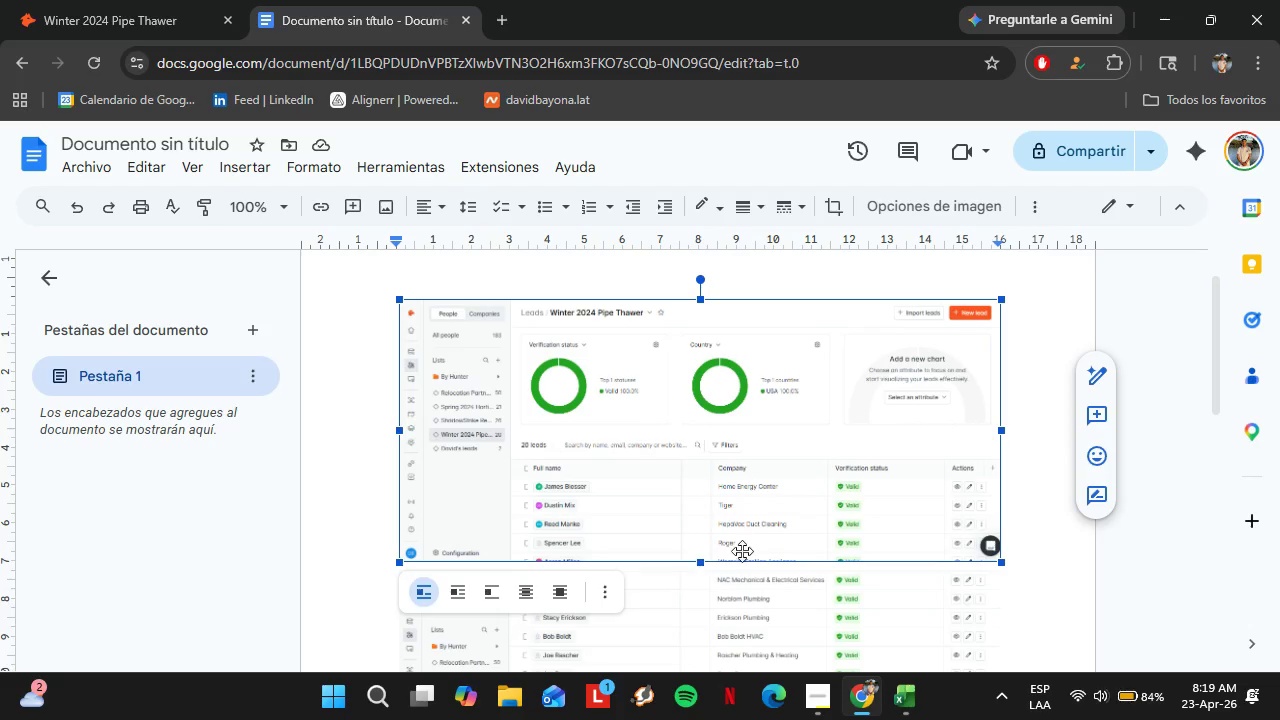 
left_click([1017, 528])
 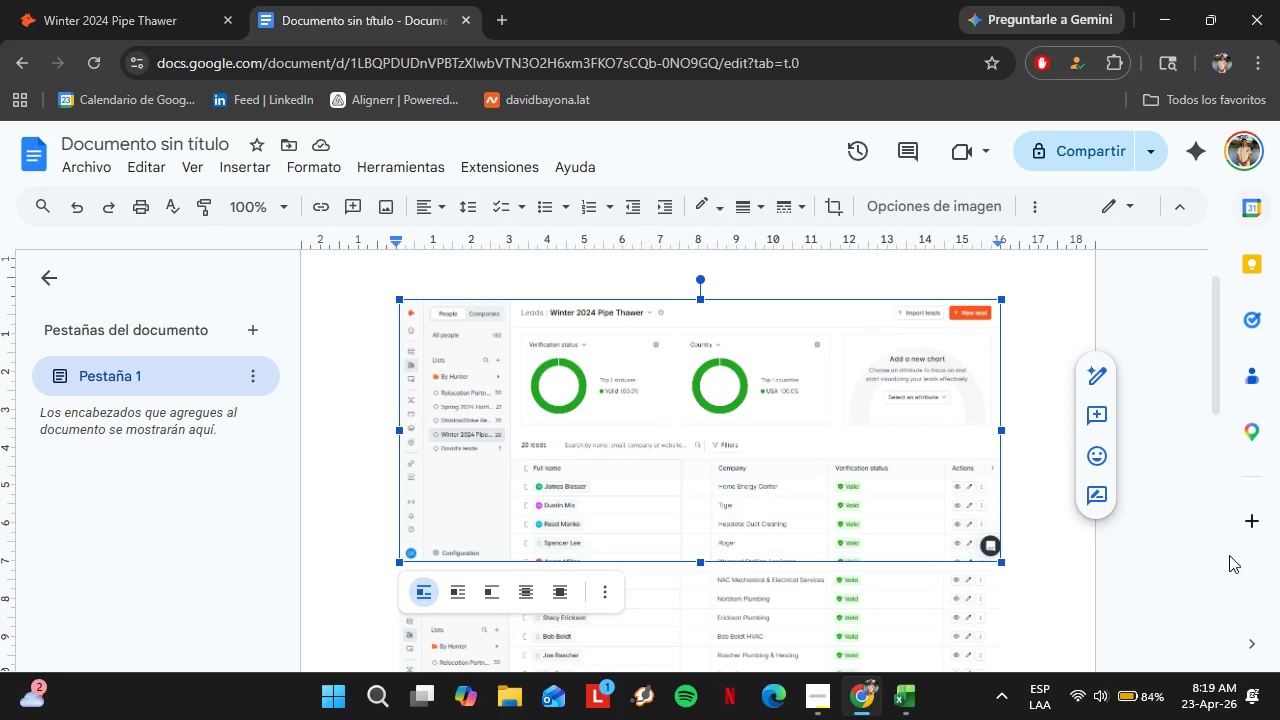 
double_click([1115, 551])
 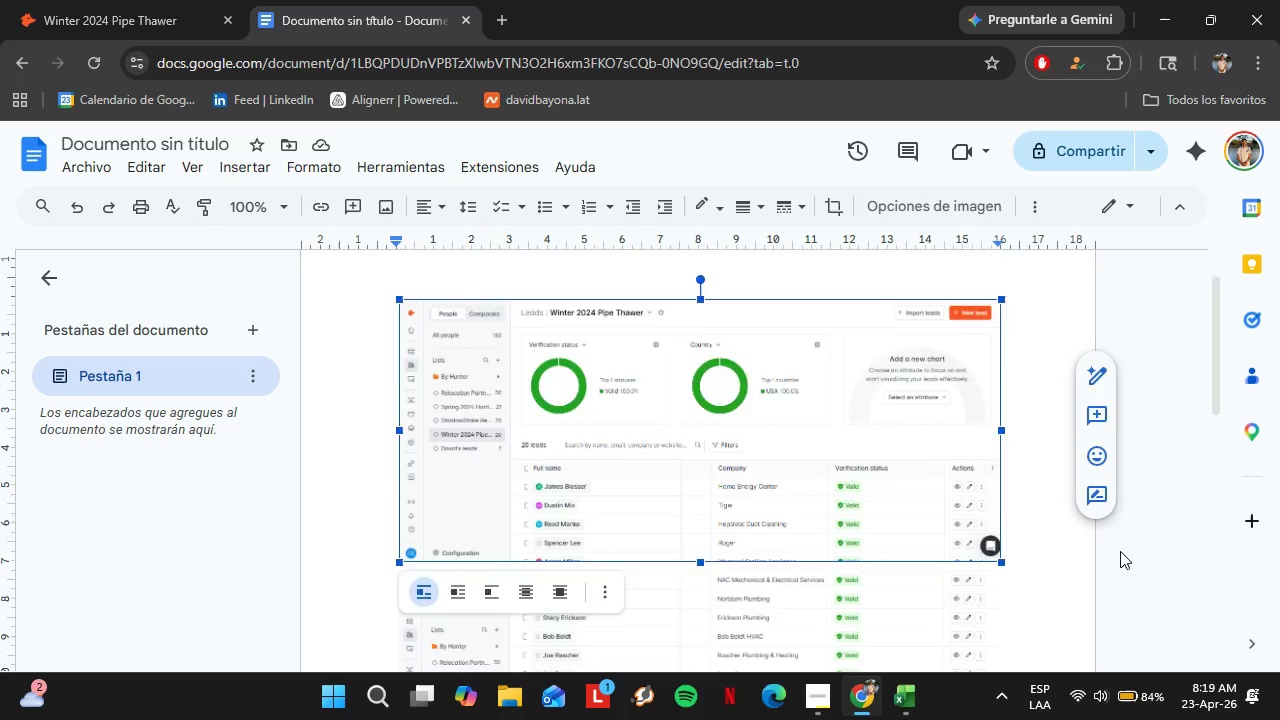 
left_click([1038, 550])
 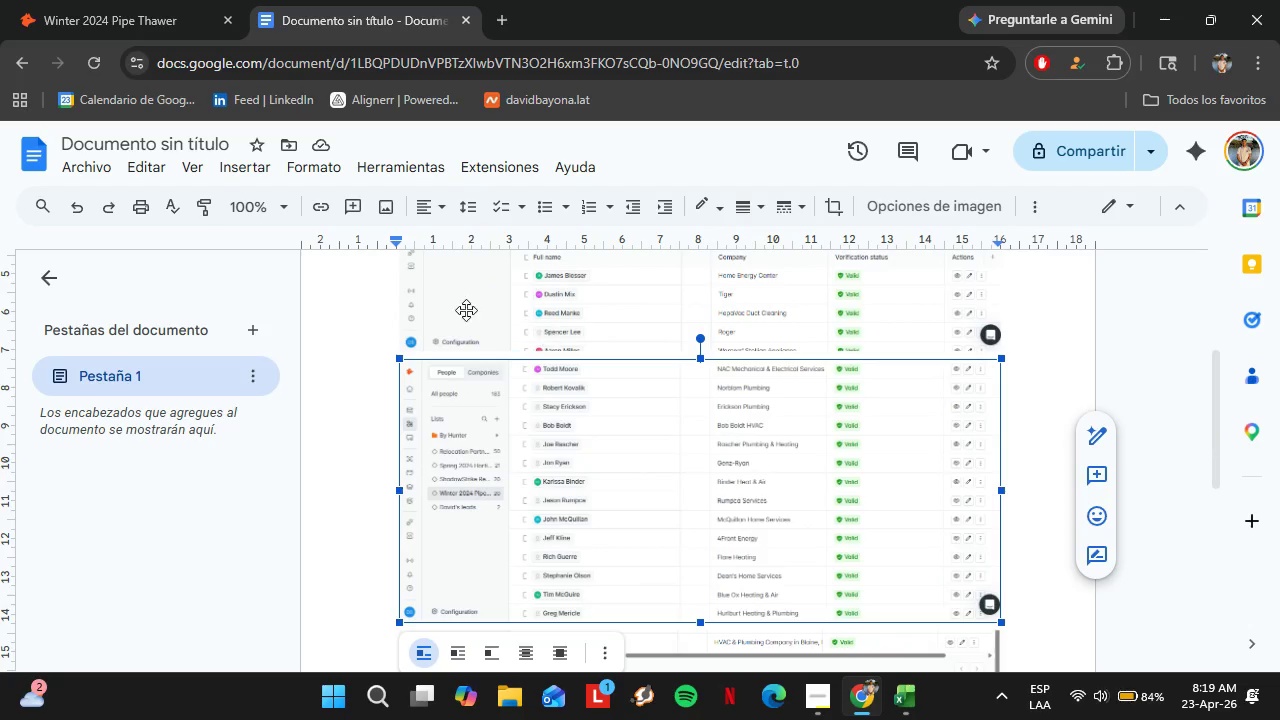 
scroll: coordinate [1120, 551], scroll_direction: down, amount: 1.0
 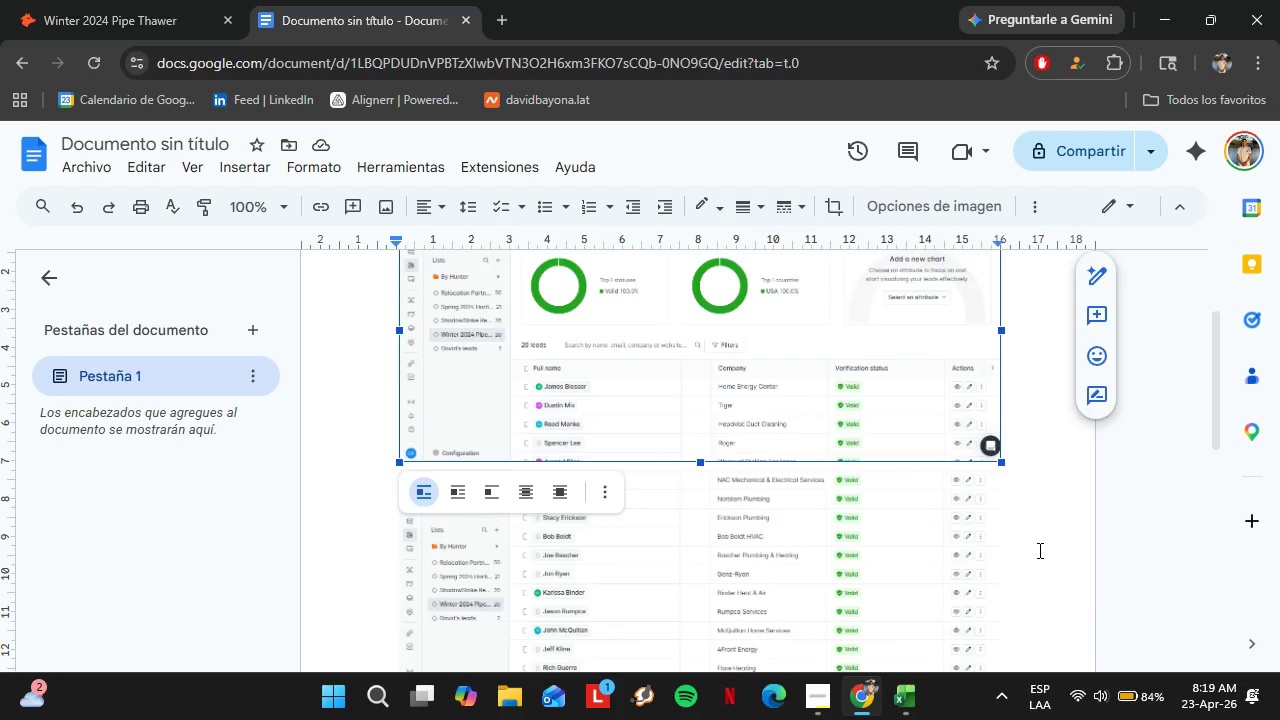 
wait(5.05)
 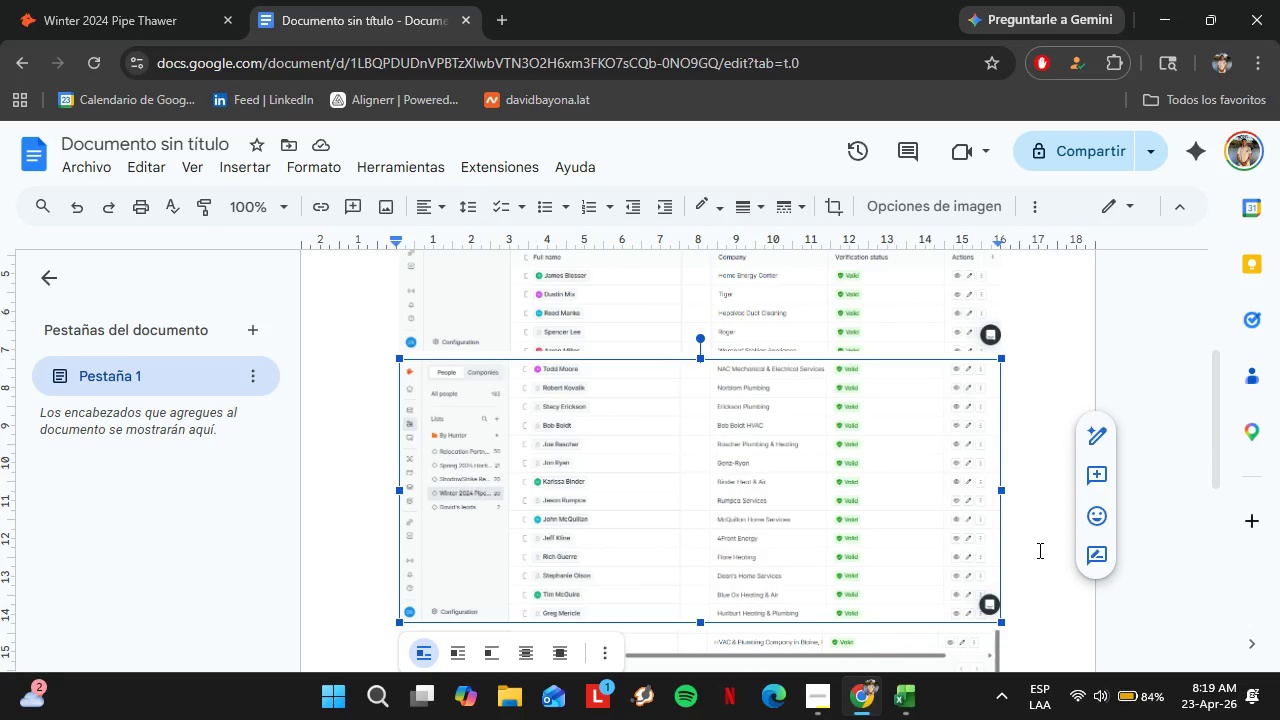 
scroll: coordinate [515, 326], scroll_direction: up, amount: 4.0
 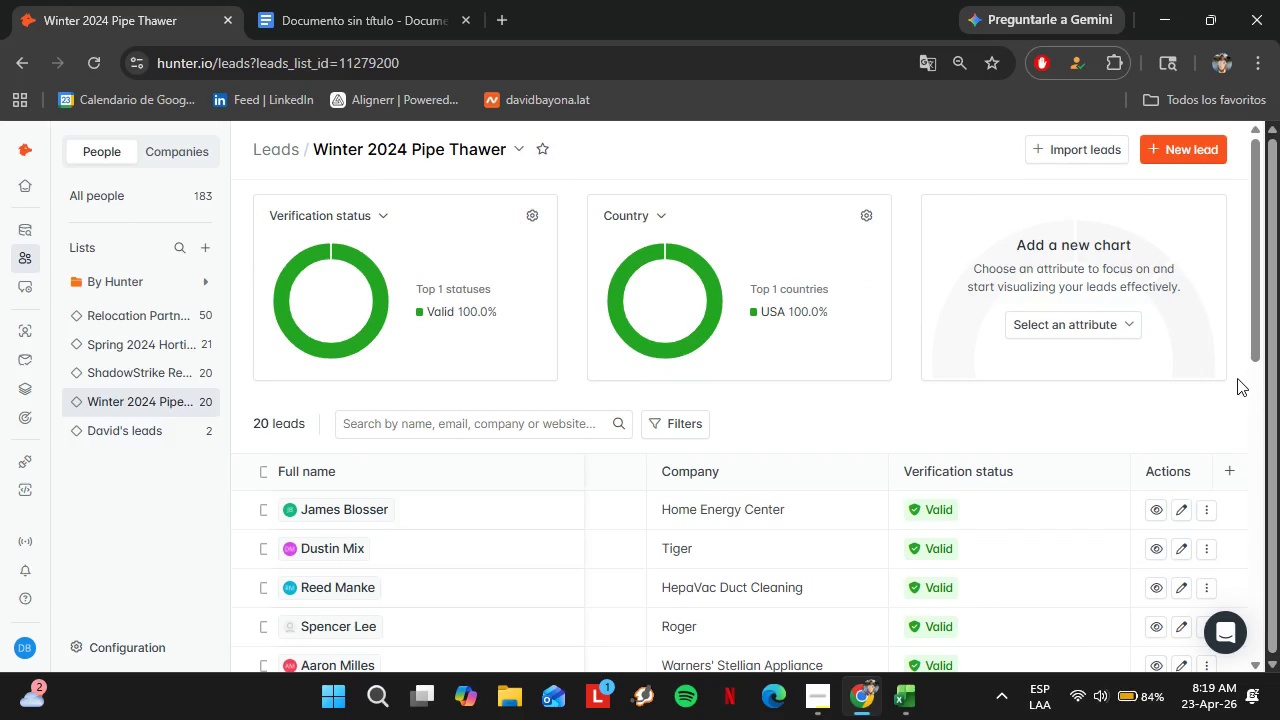 
left_click([1260, 663])
 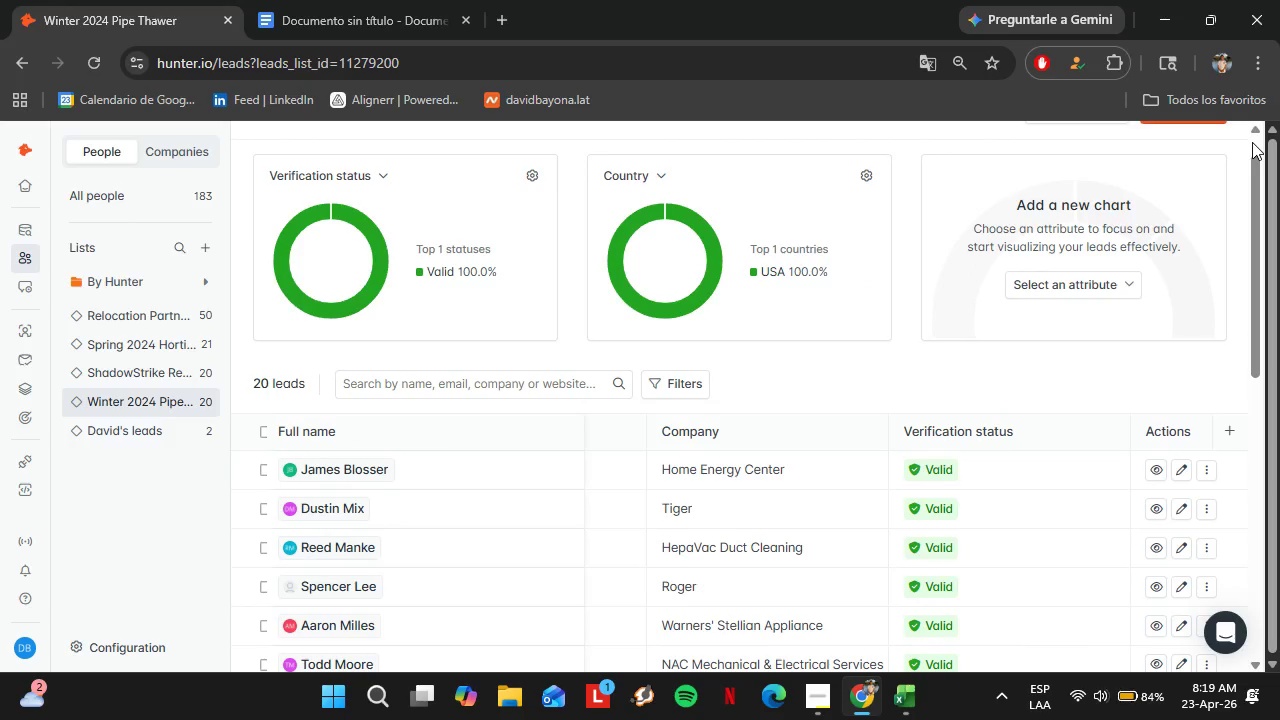 
left_click([1252, 140])
 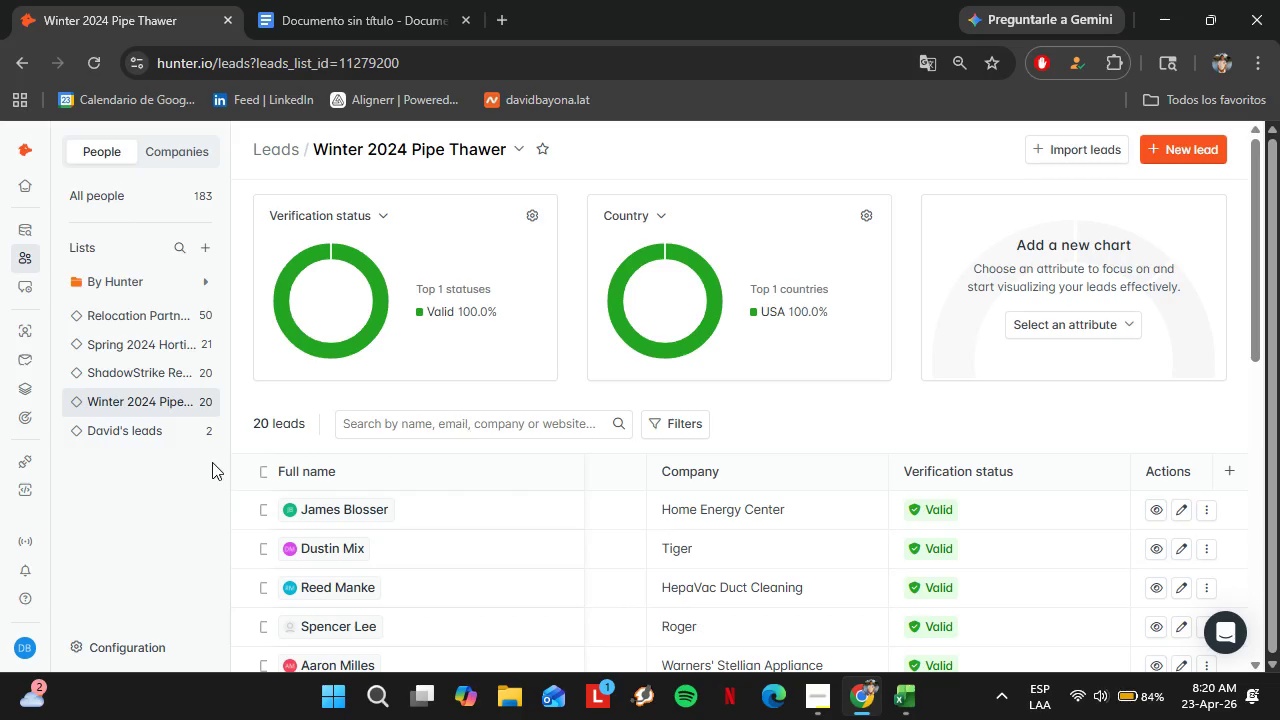 
left_click([338, 0])
 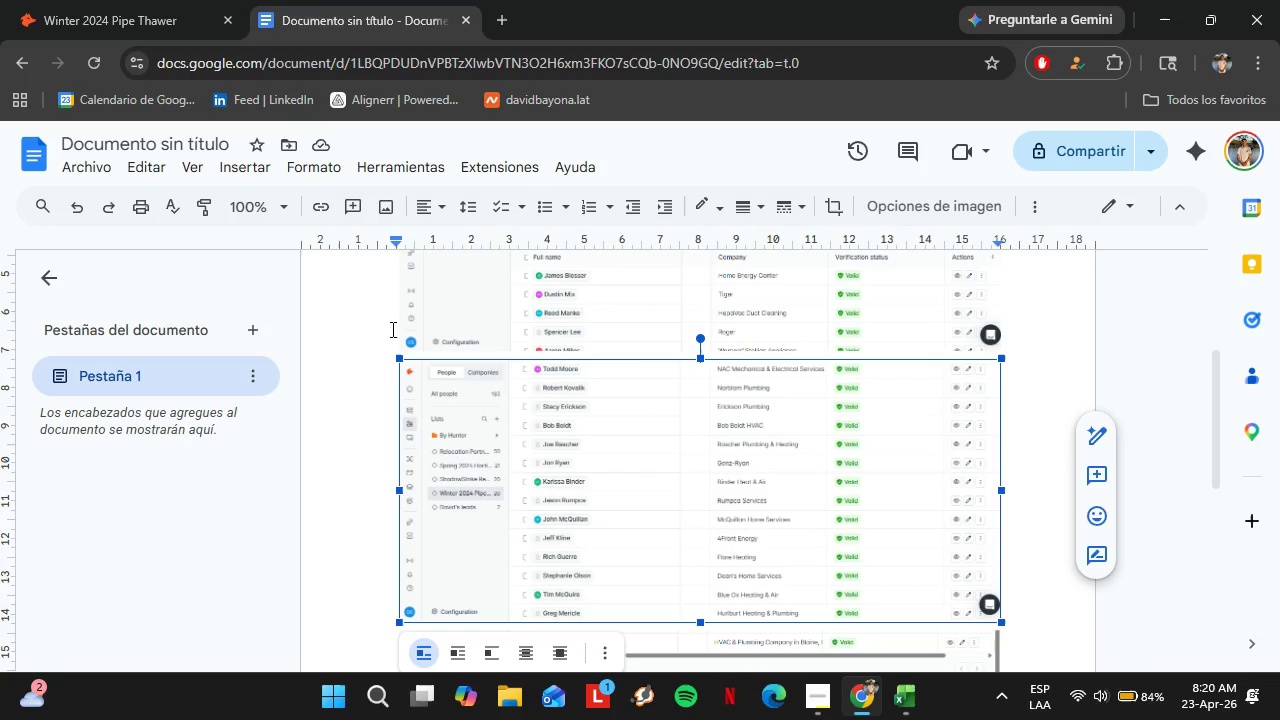 
left_click([391, 330])
 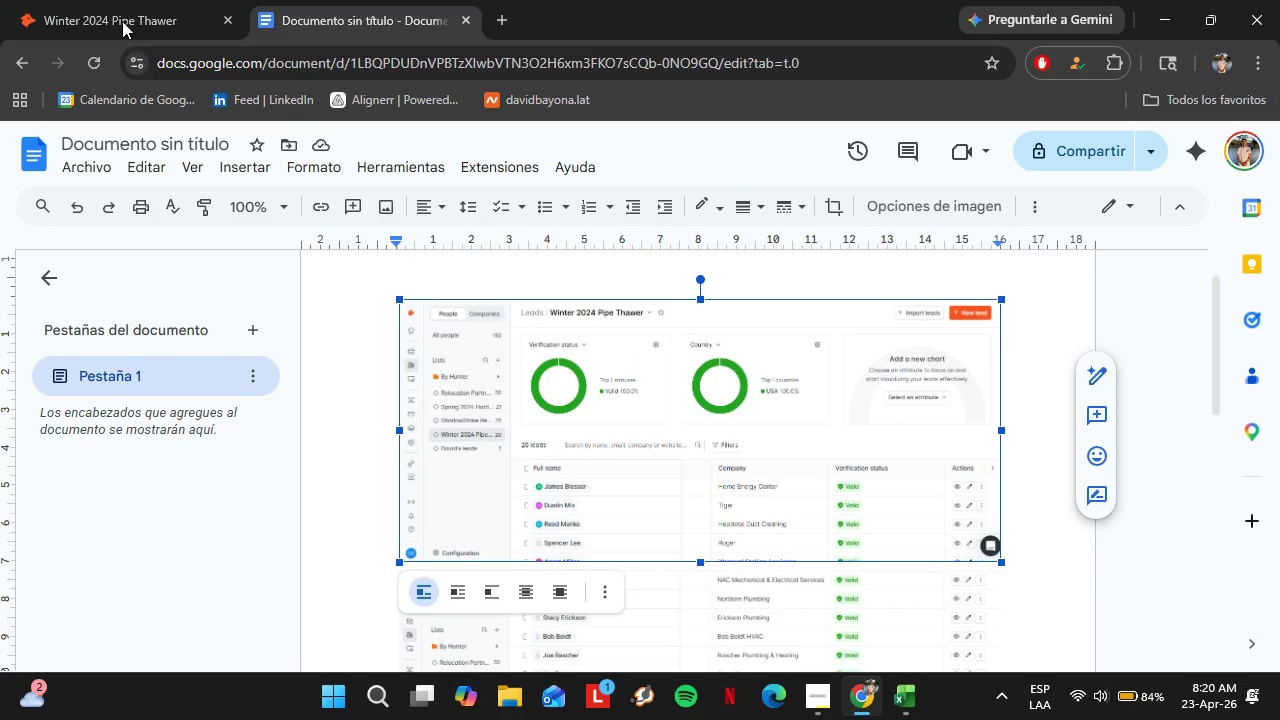 
left_click([82, 0])
 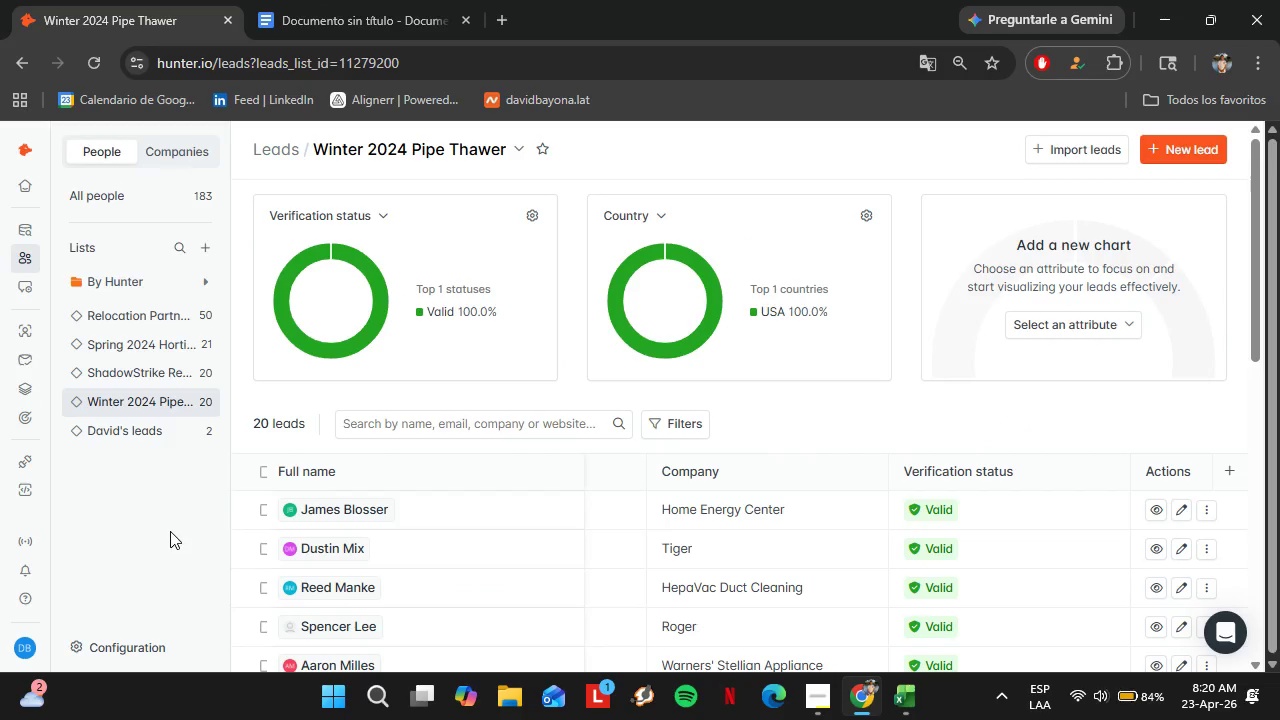 
key(PrintScreen)
 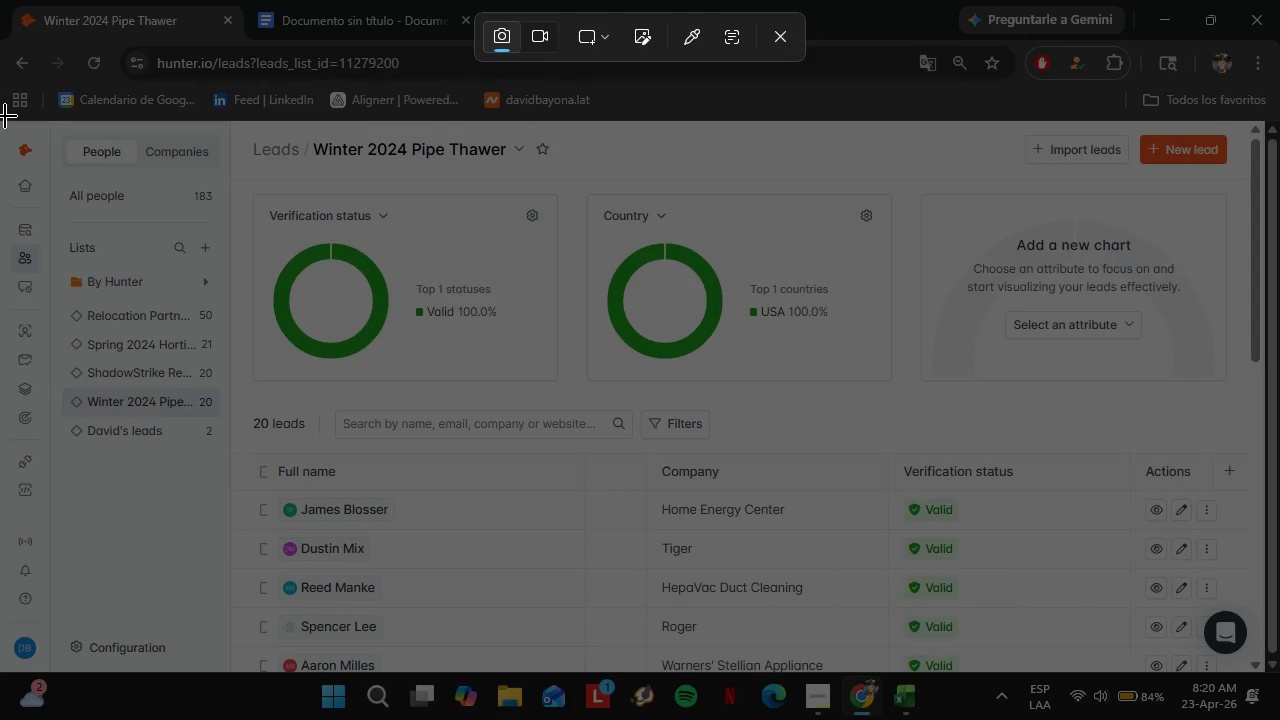 
left_click_drag(start_coordinate=[1, 120], to_coordinate=[1250, 674])
 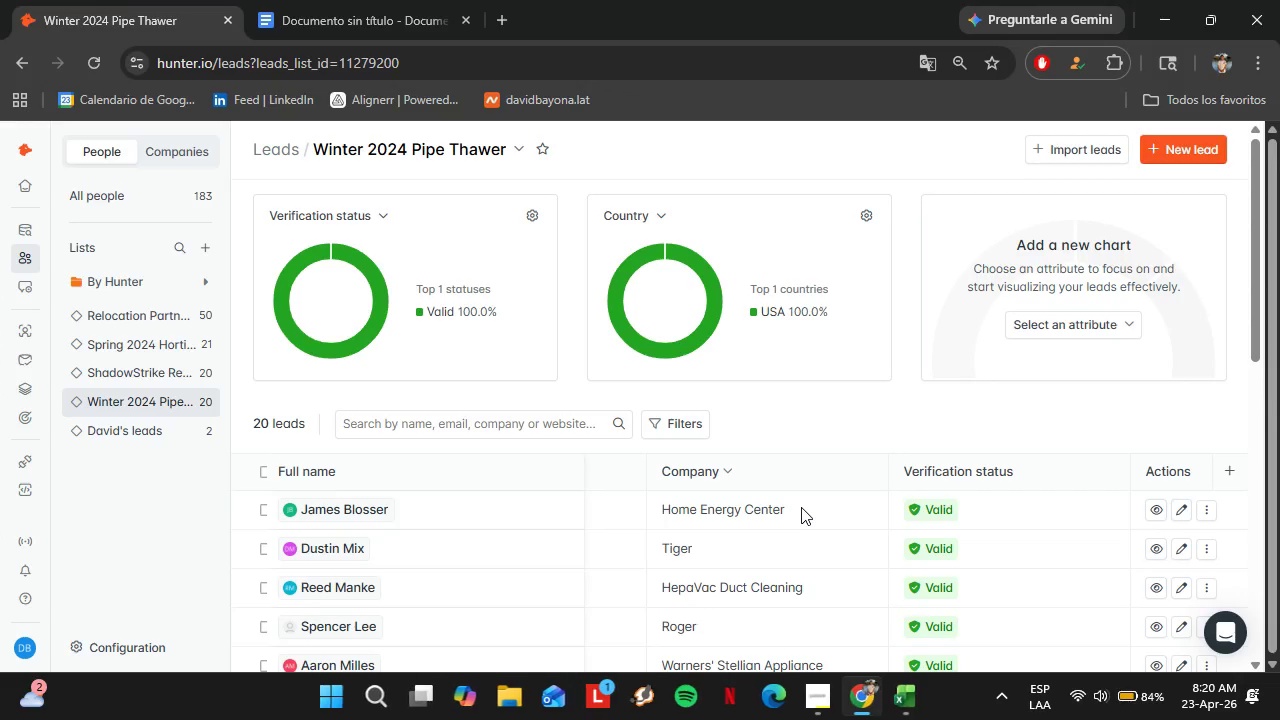 
scroll: coordinate [801, 507], scroll_direction: down, amount: 1.0
 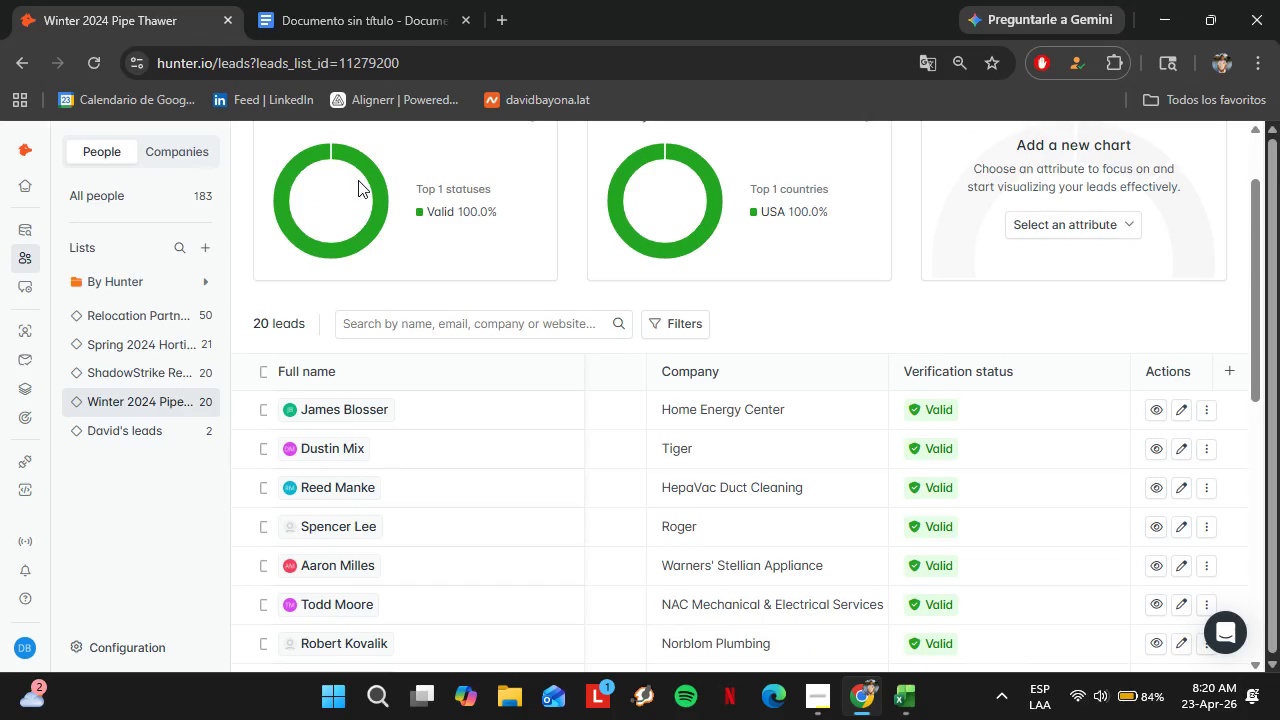 
left_click([169, 0])
 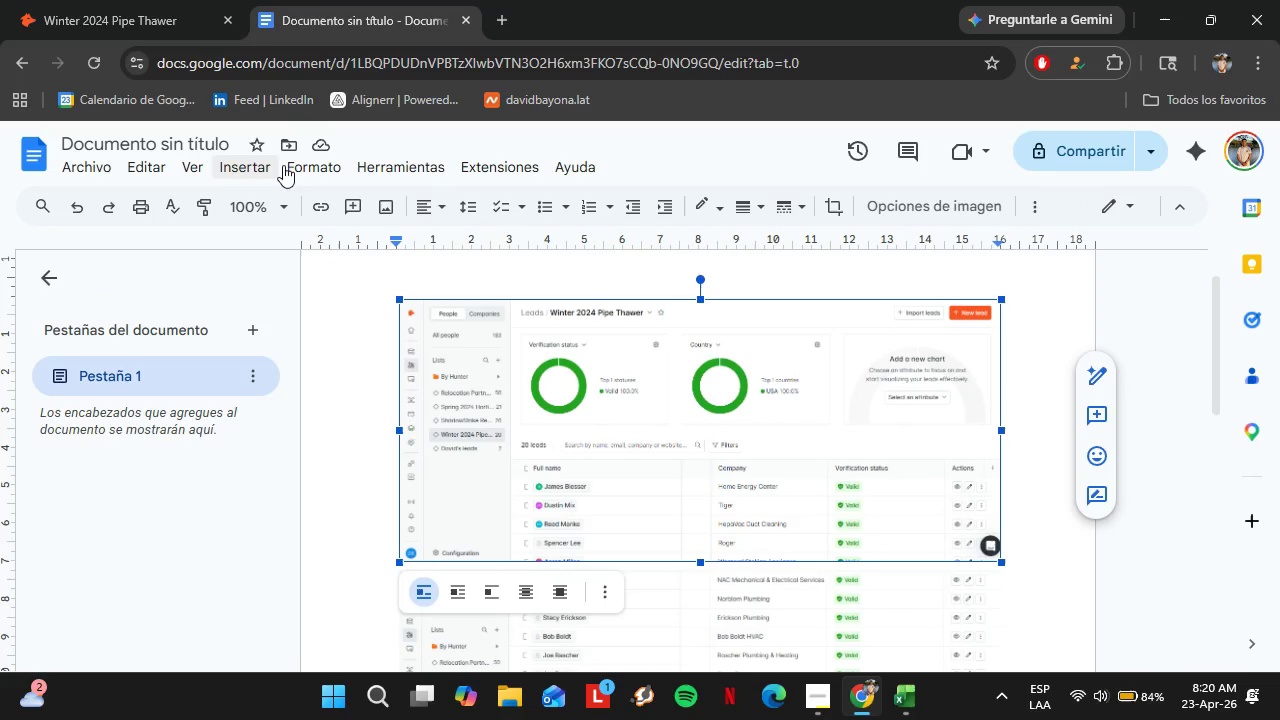 
left_click([295, 163])
 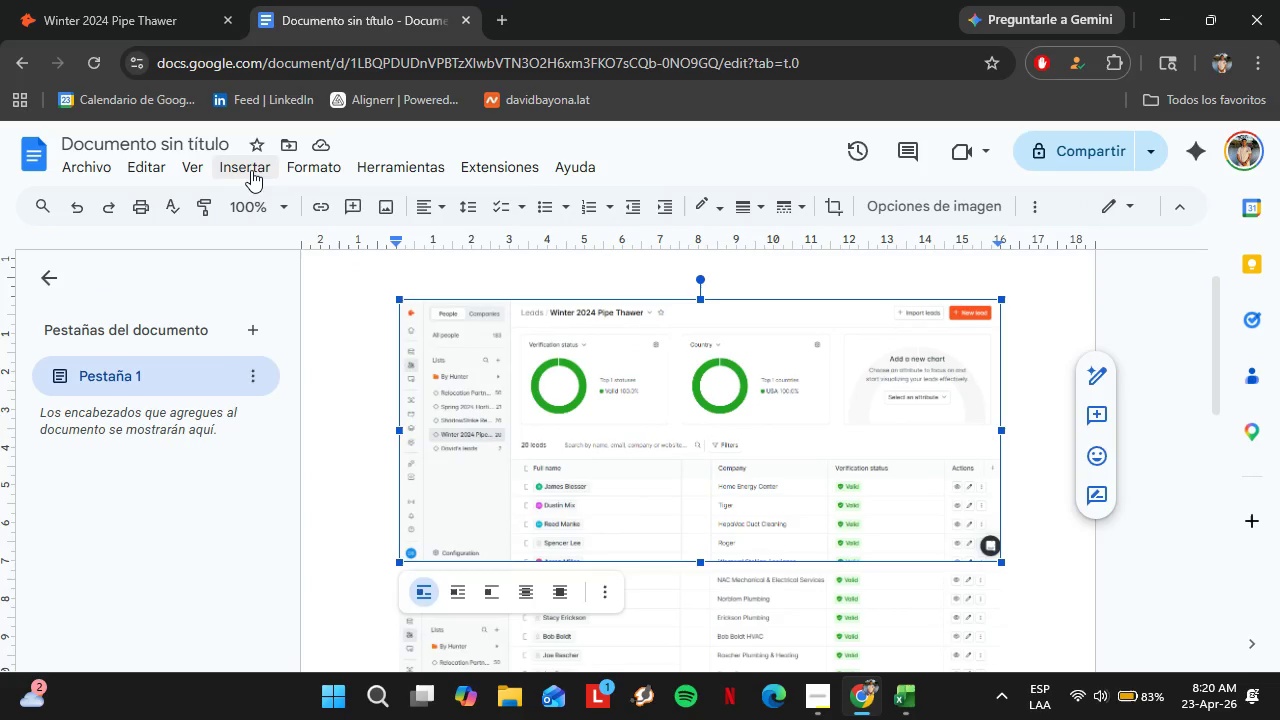 
double_click([252, 170])
 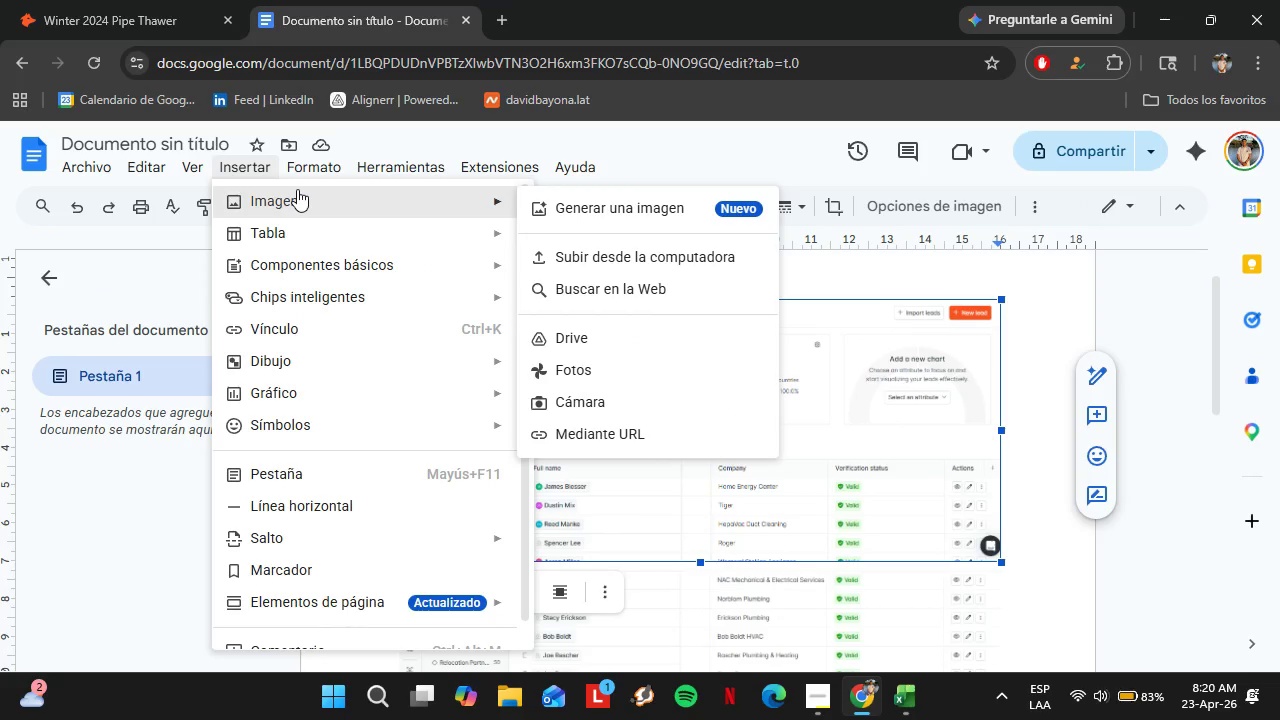 
left_click([651, 256])
 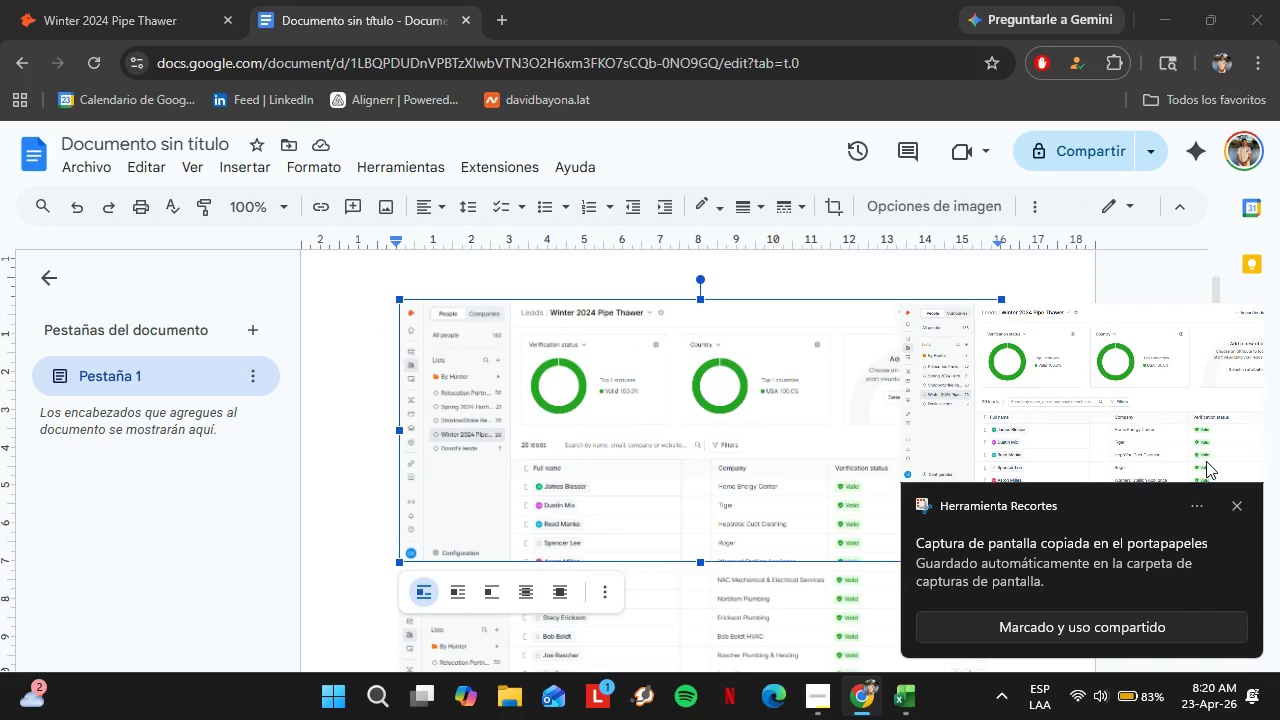 
left_click([1233, 499])
 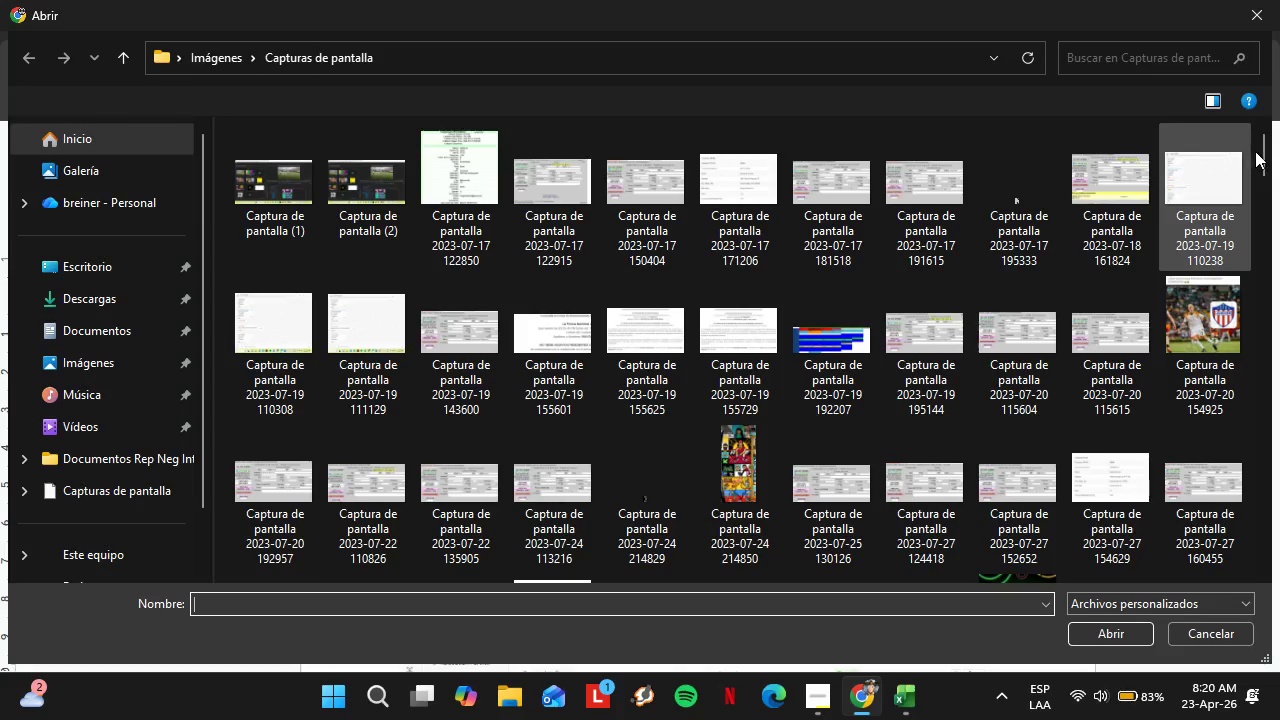 
left_click_drag(start_coordinate=[1263, 150], to_coordinate=[1269, 581])
 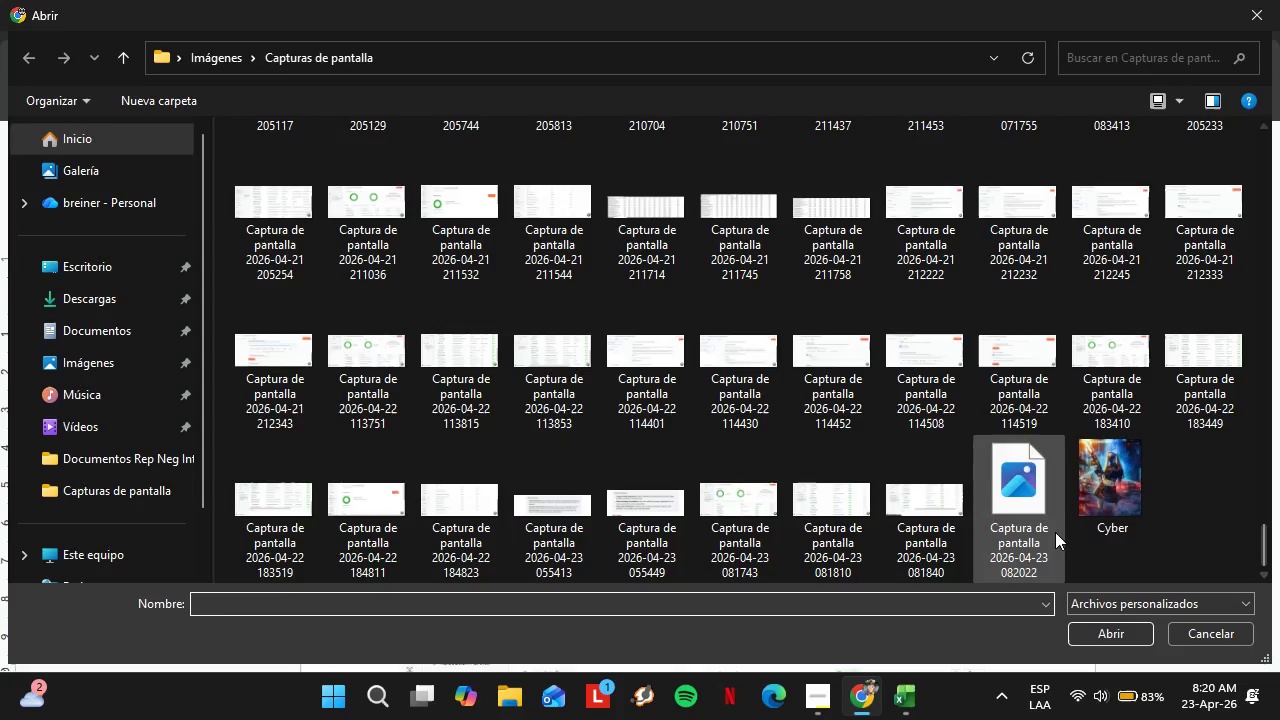 
left_click([1055, 532])
 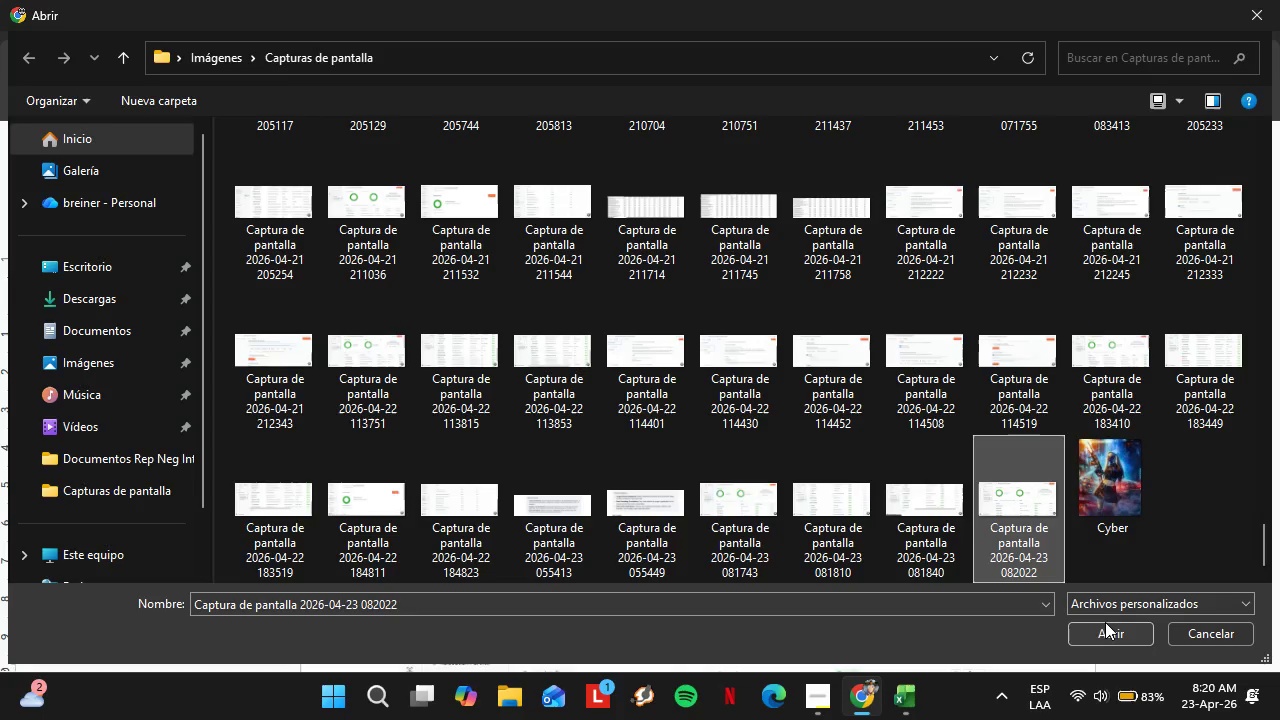 
left_click([1105, 625])
 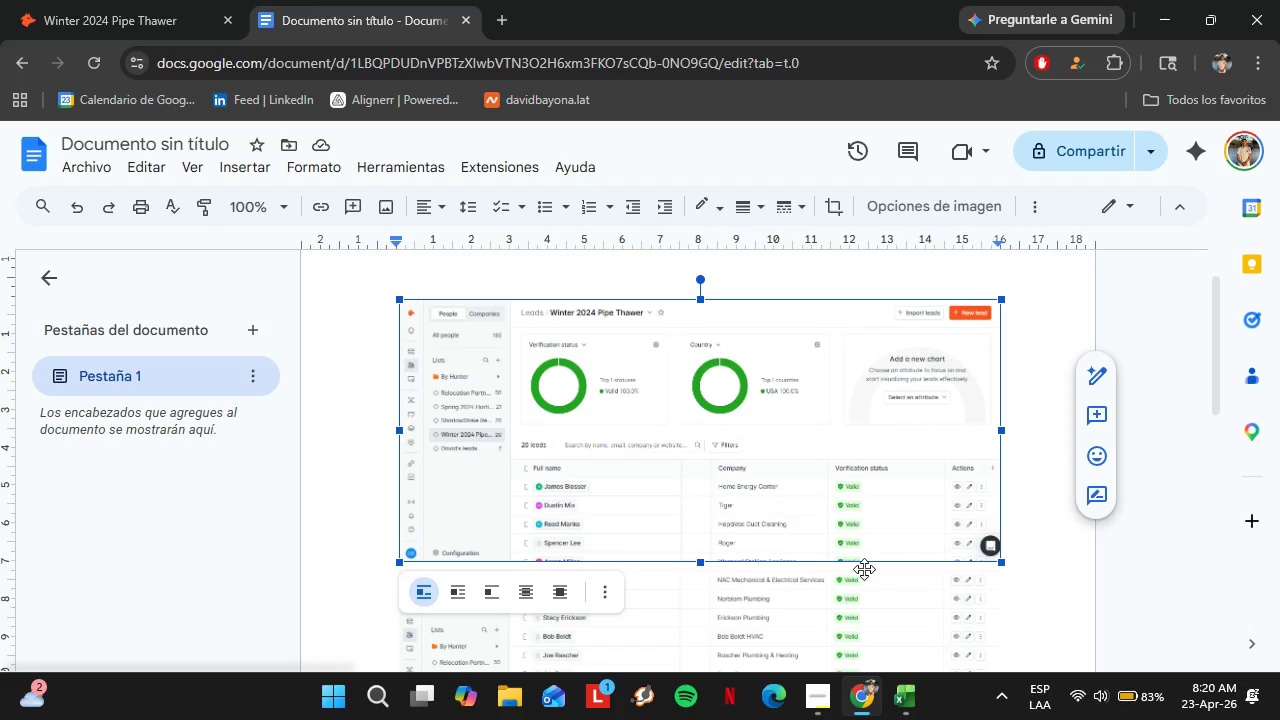 
scroll: coordinate [732, 502], scroll_direction: up, amount: 6.0
 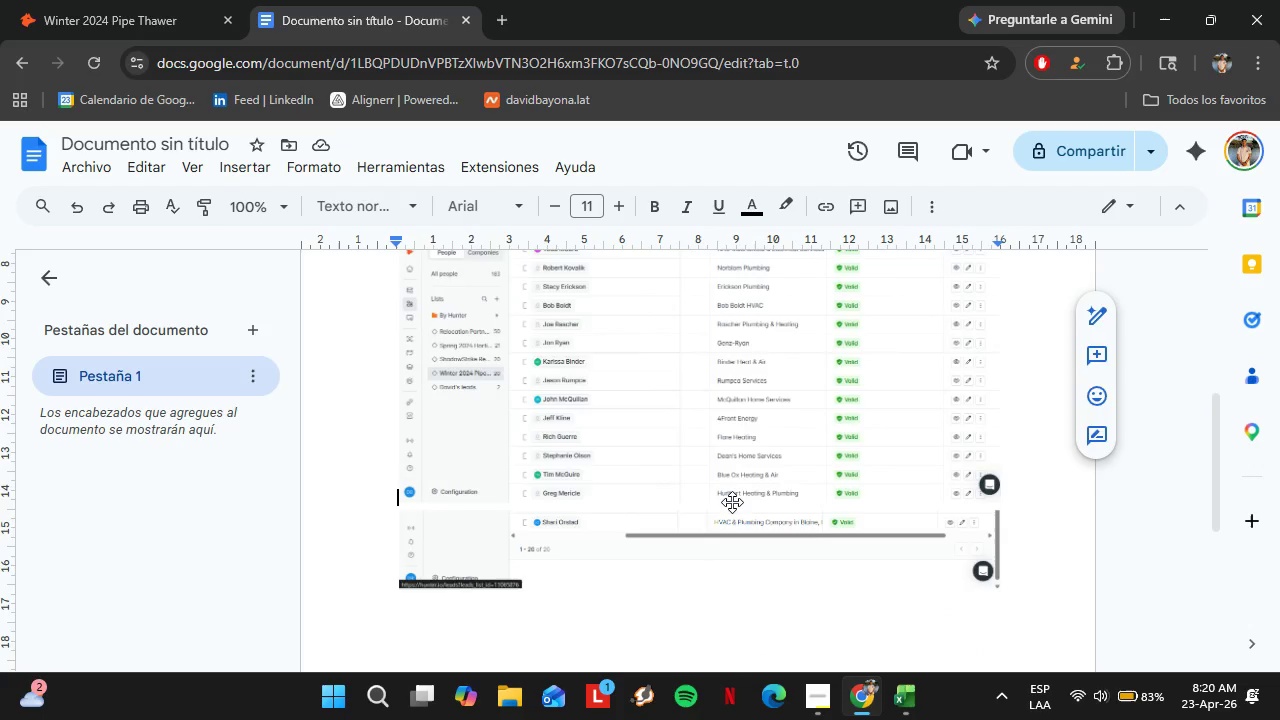 
scroll: coordinate [732, 502], scroll_direction: down, amount: 1.0
 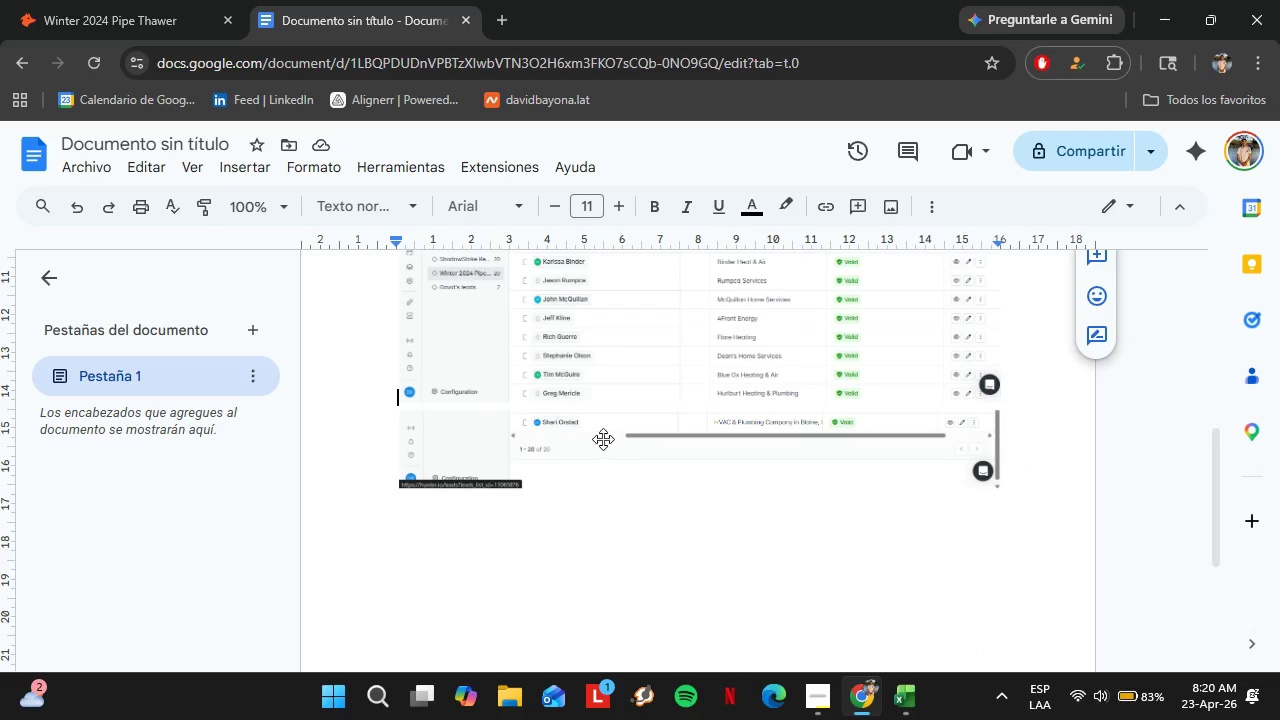 
left_click([596, 437])
 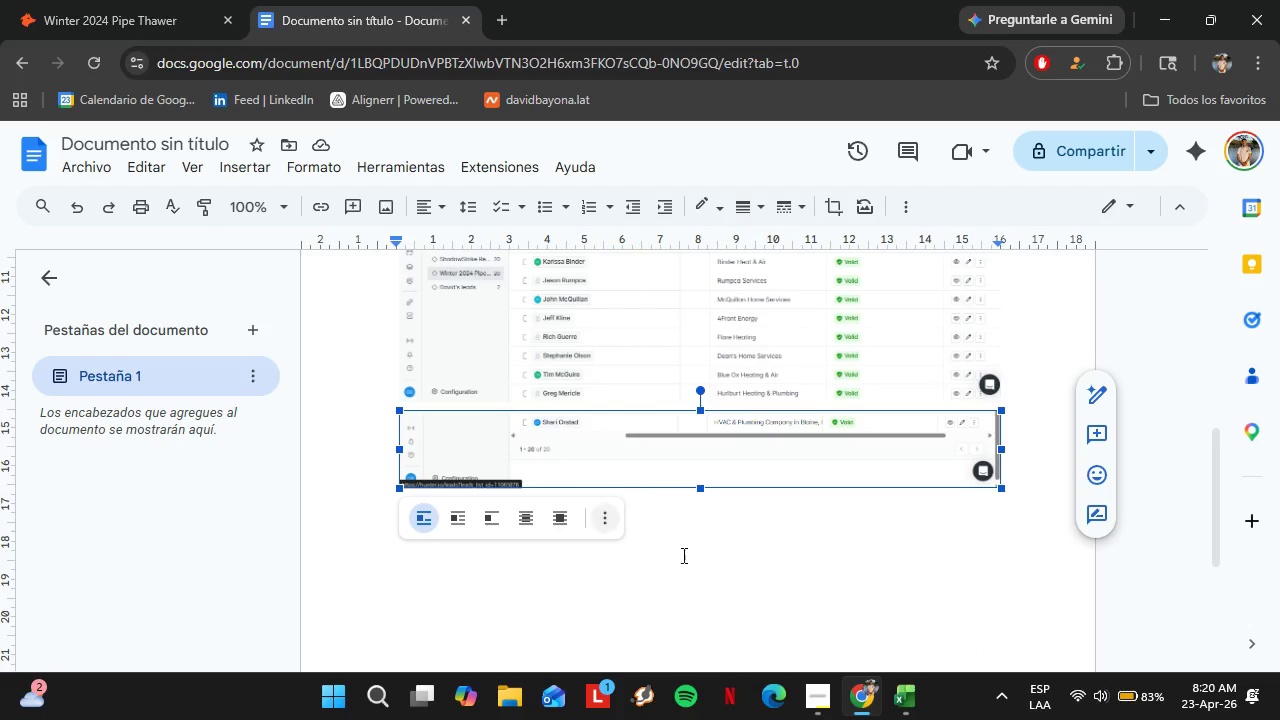 
left_click([738, 578])
 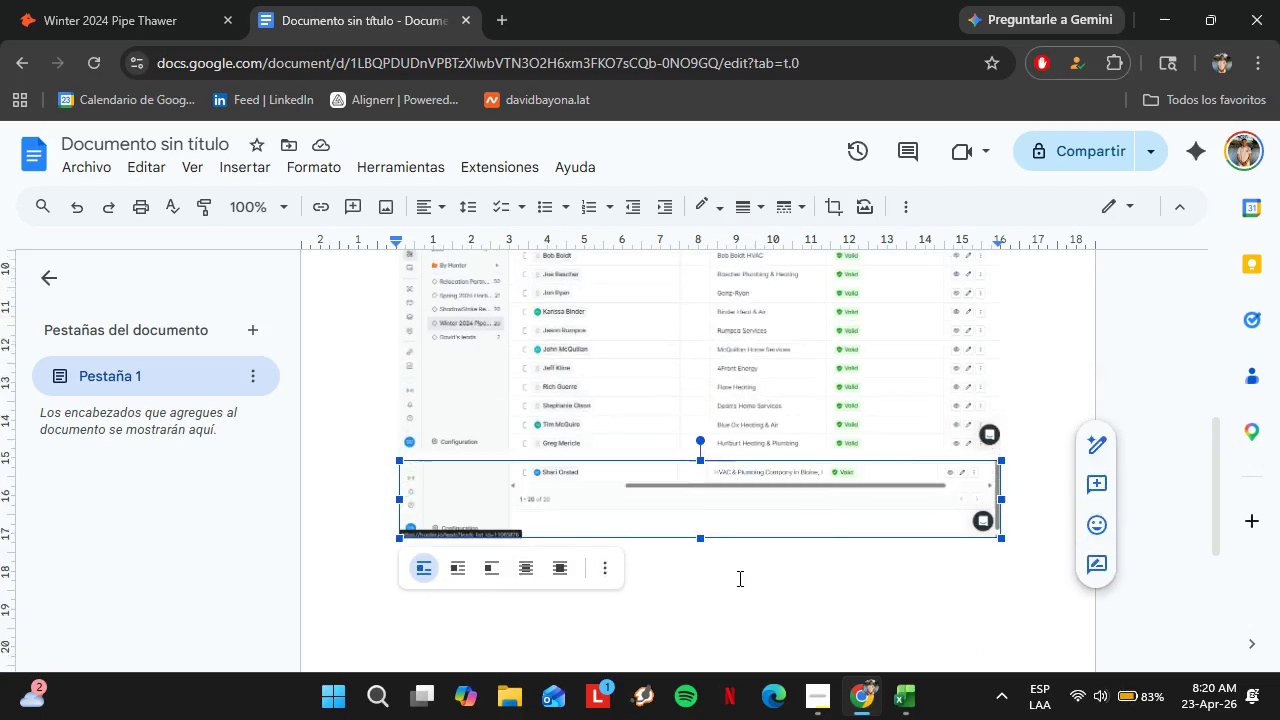 
left_click([672, 470])
 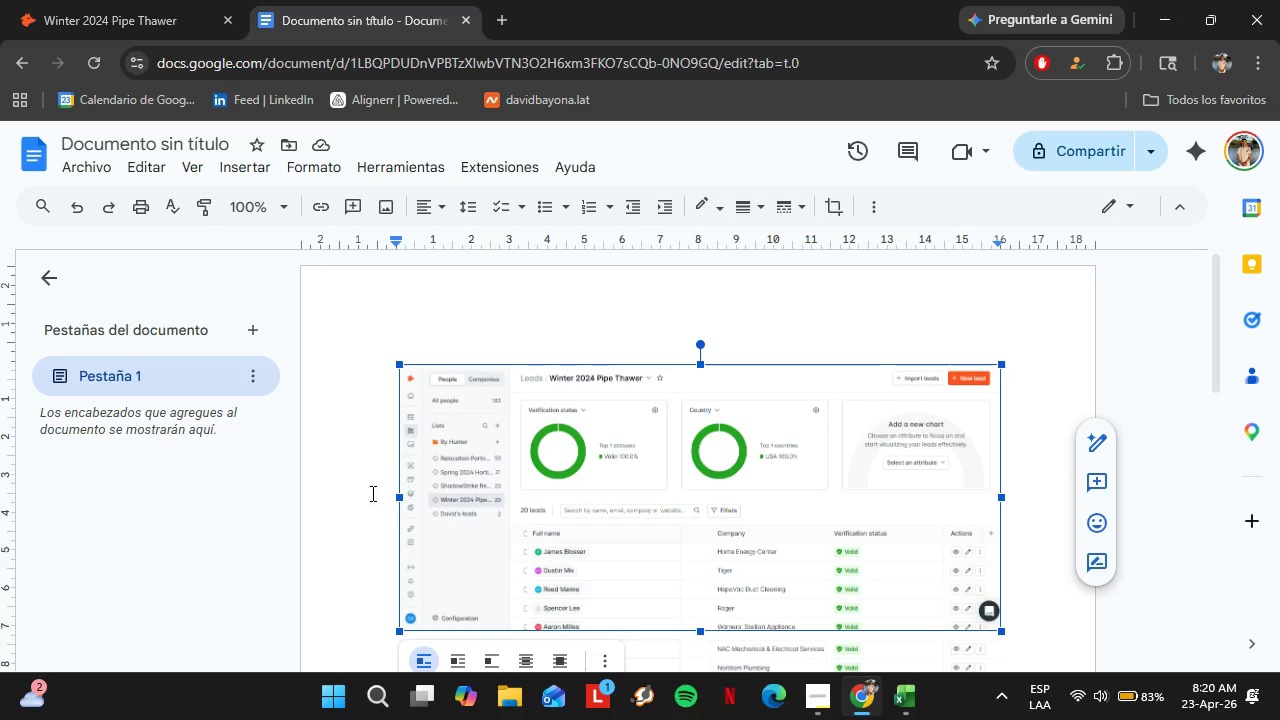 
scroll: coordinate [730, 561], scroll_direction: up, amount: 6.0
 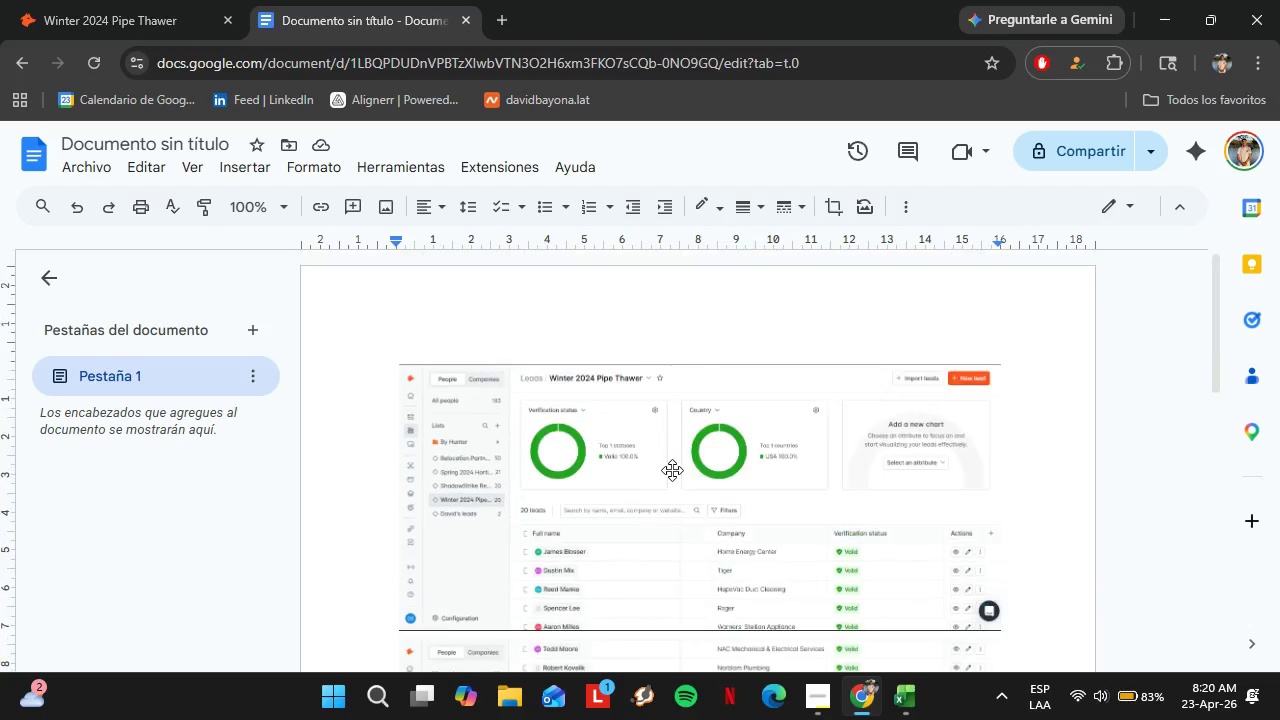 
left_click([355, 490])
 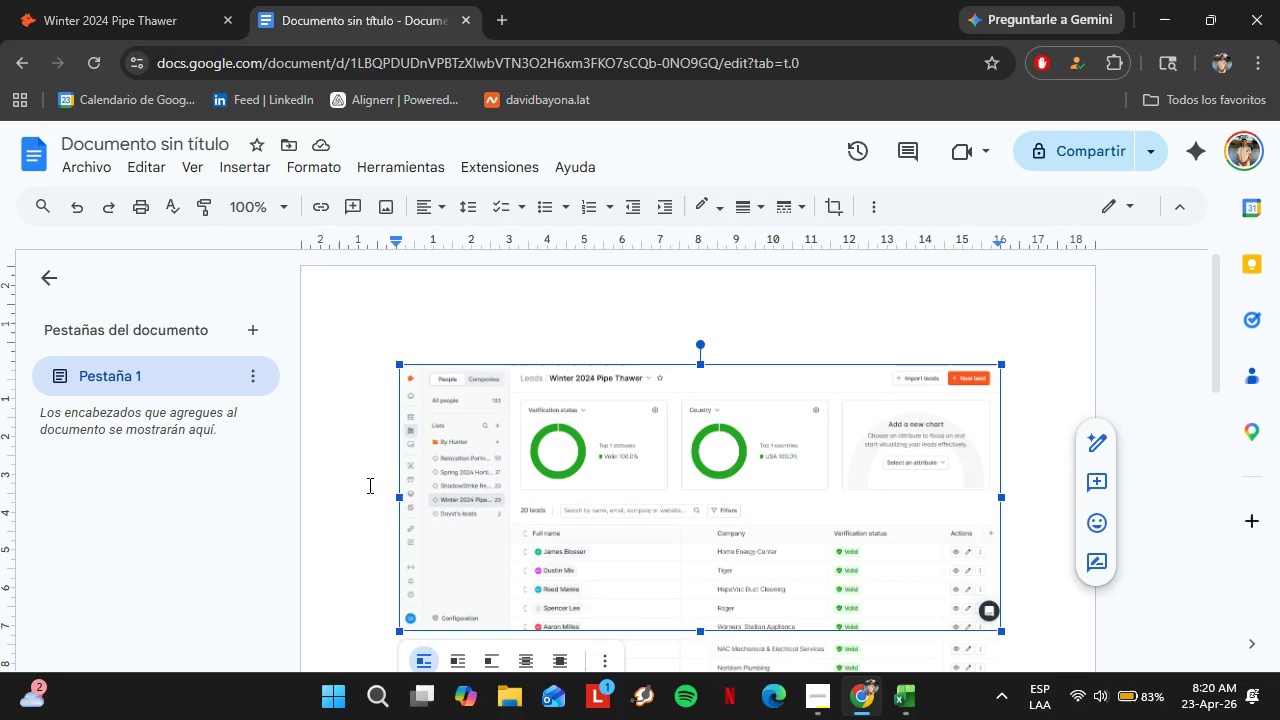 
left_click([363, 484])
 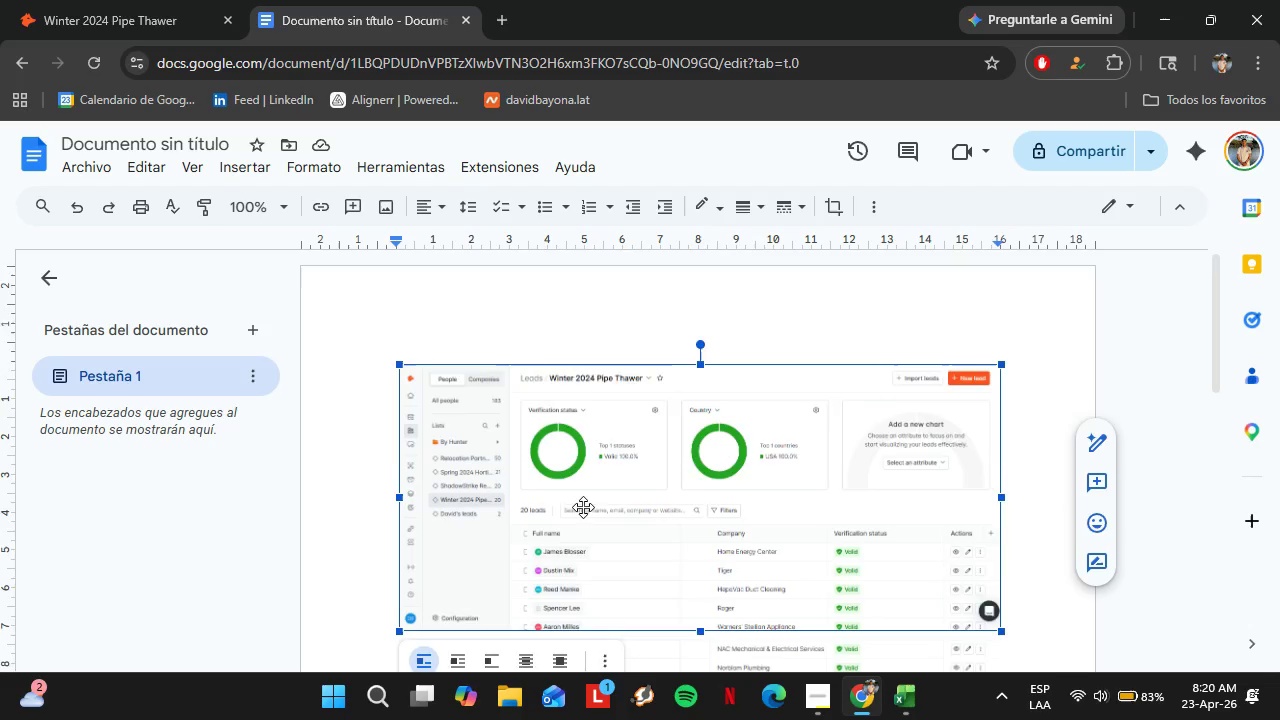 
scroll: coordinate [597, 501], scroll_direction: down, amount: 5.0
 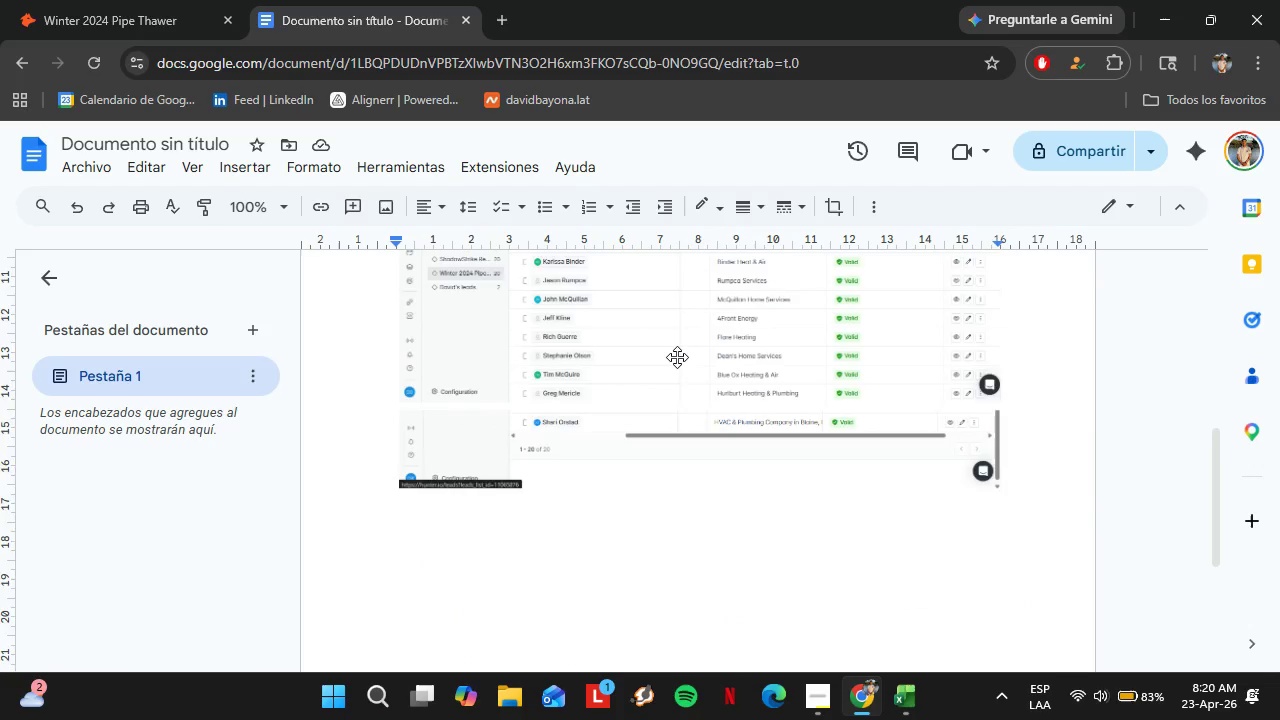 
left_click([677, 356])
 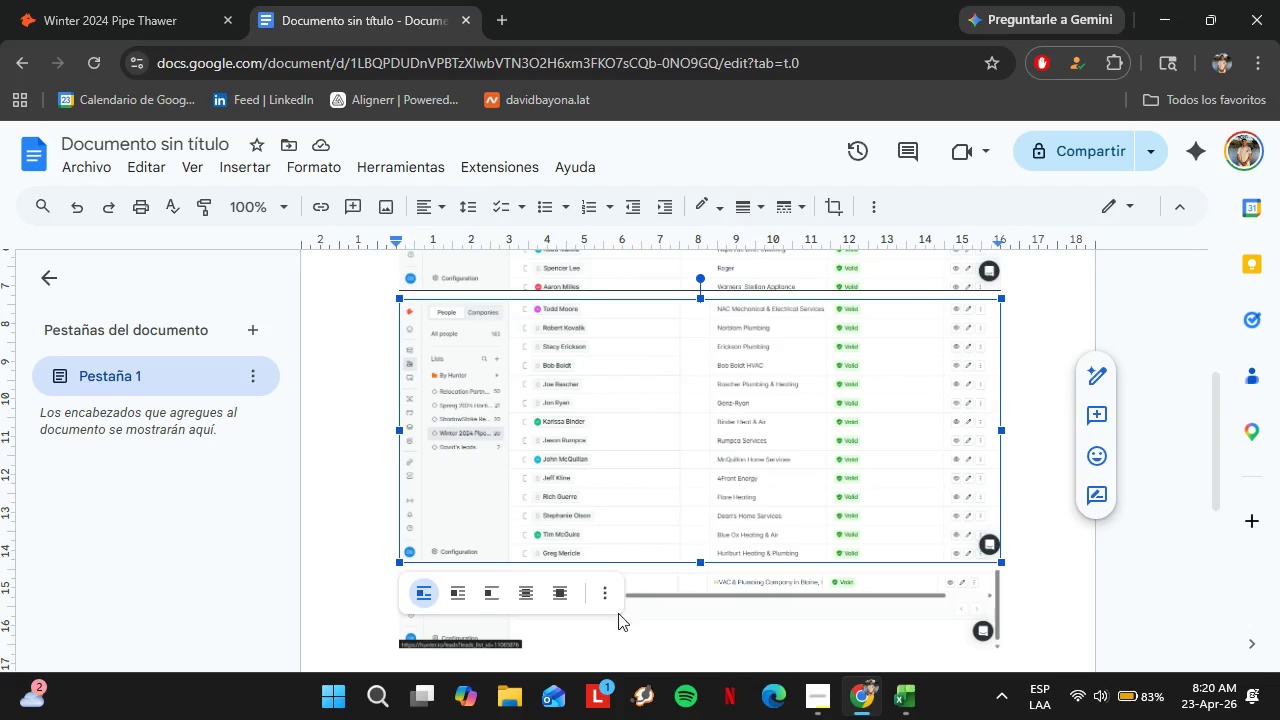 
left_click([703, 608])
 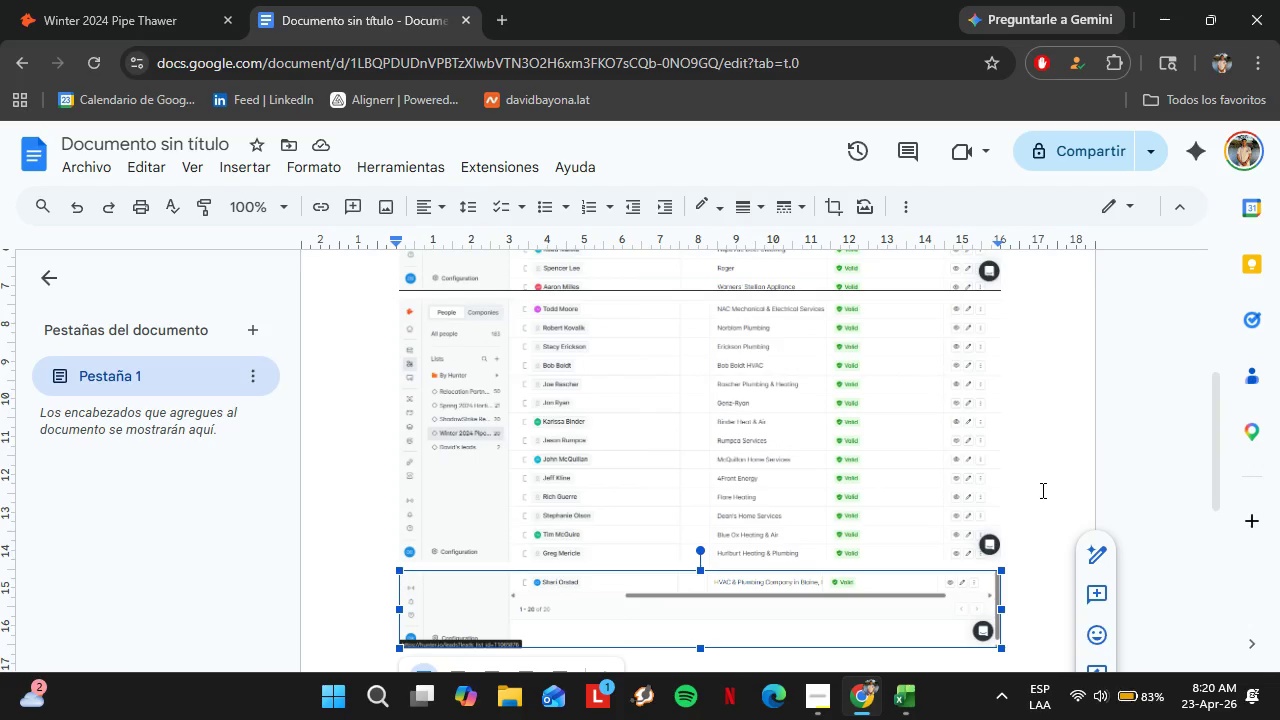 
left_click([1038, 490])
 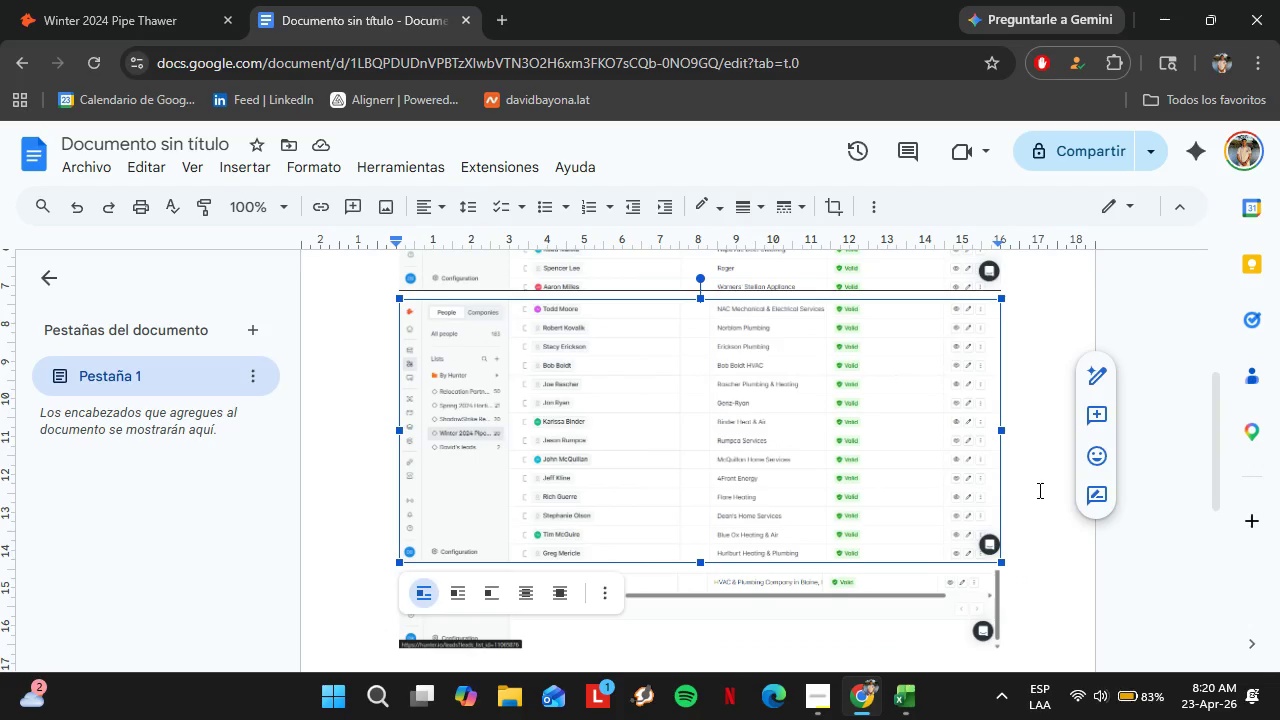 
scroll: coordinate [1038, 490], scroll_direction: up, amount: 3.0
 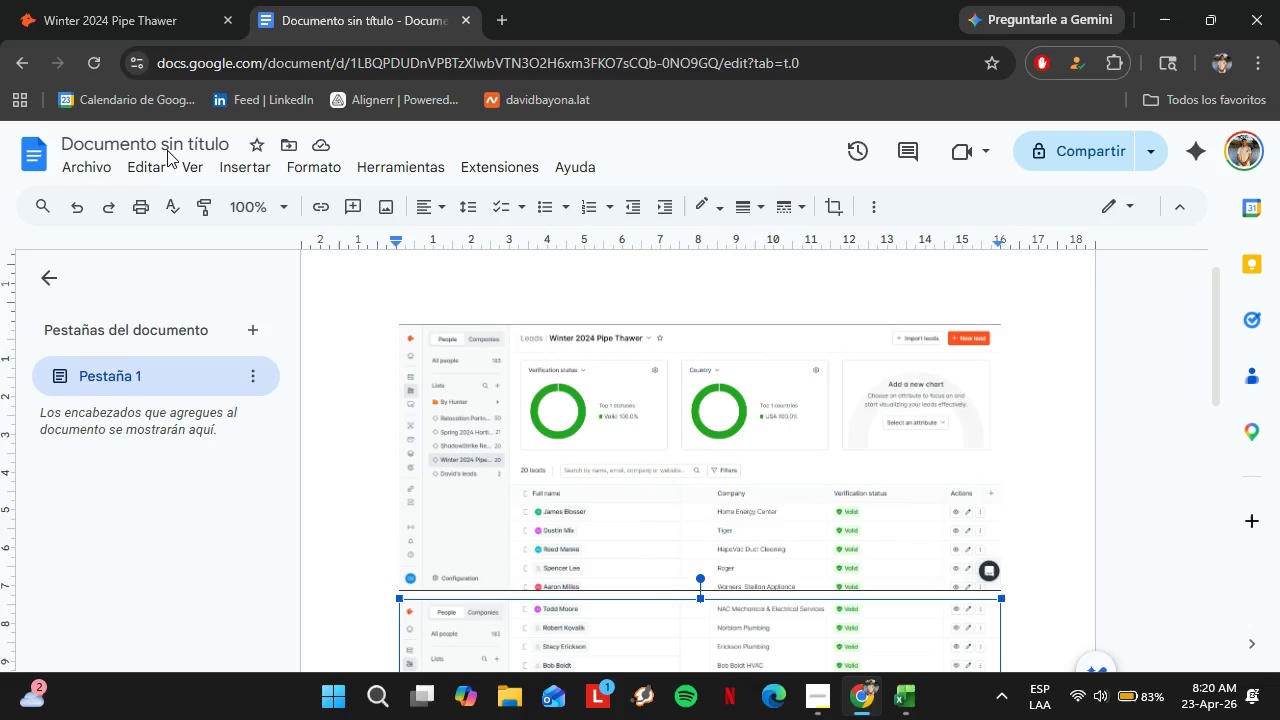 
double_click([168, 143])
 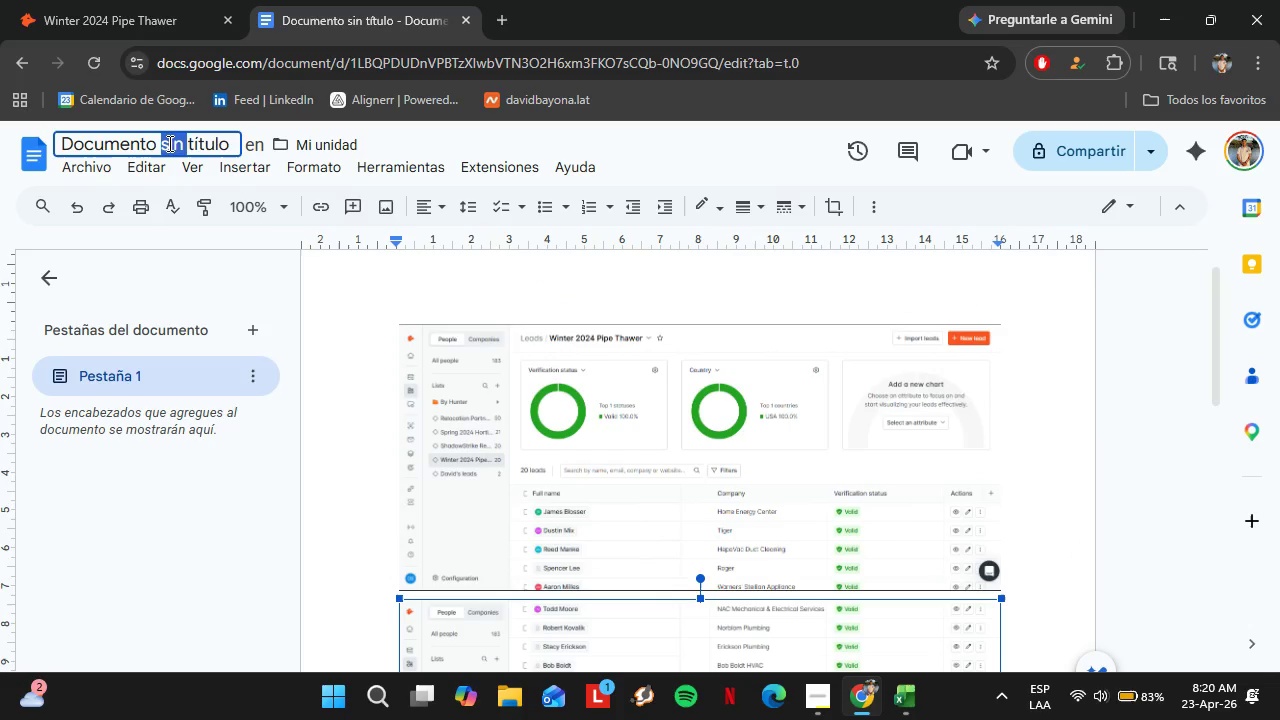 
triple_click([168, 143])
 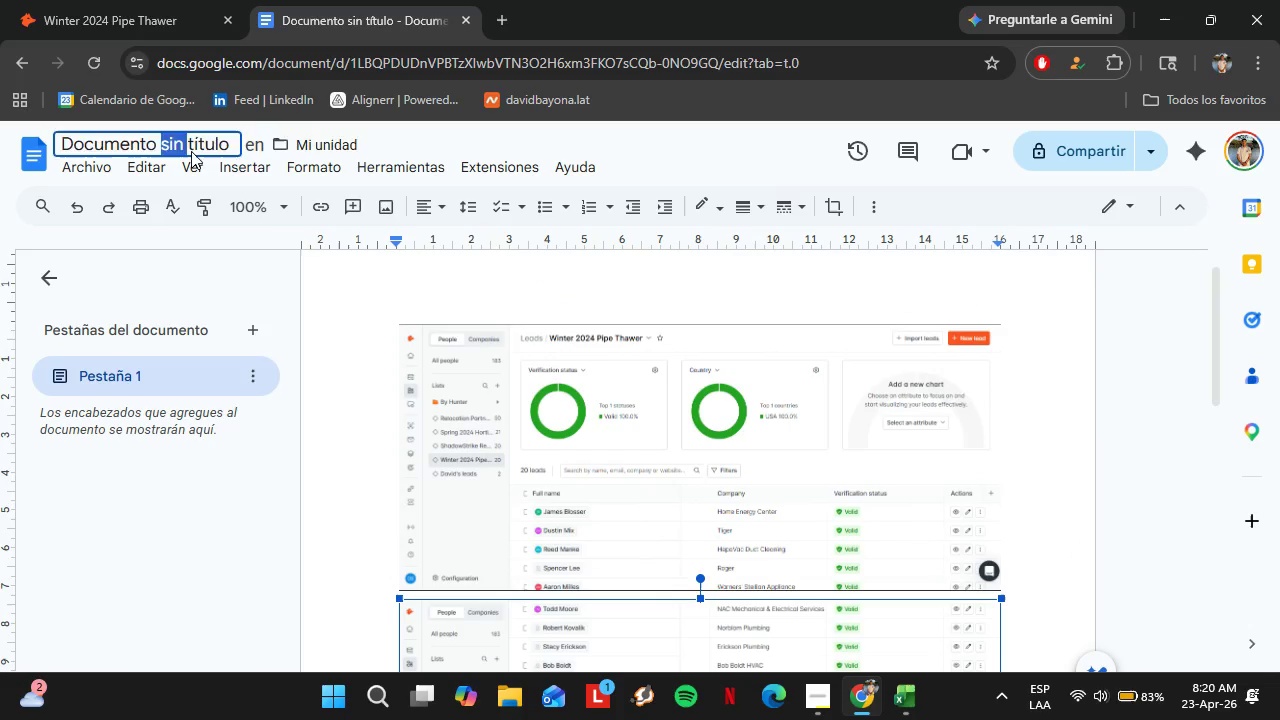 
left_click([192, 152])
 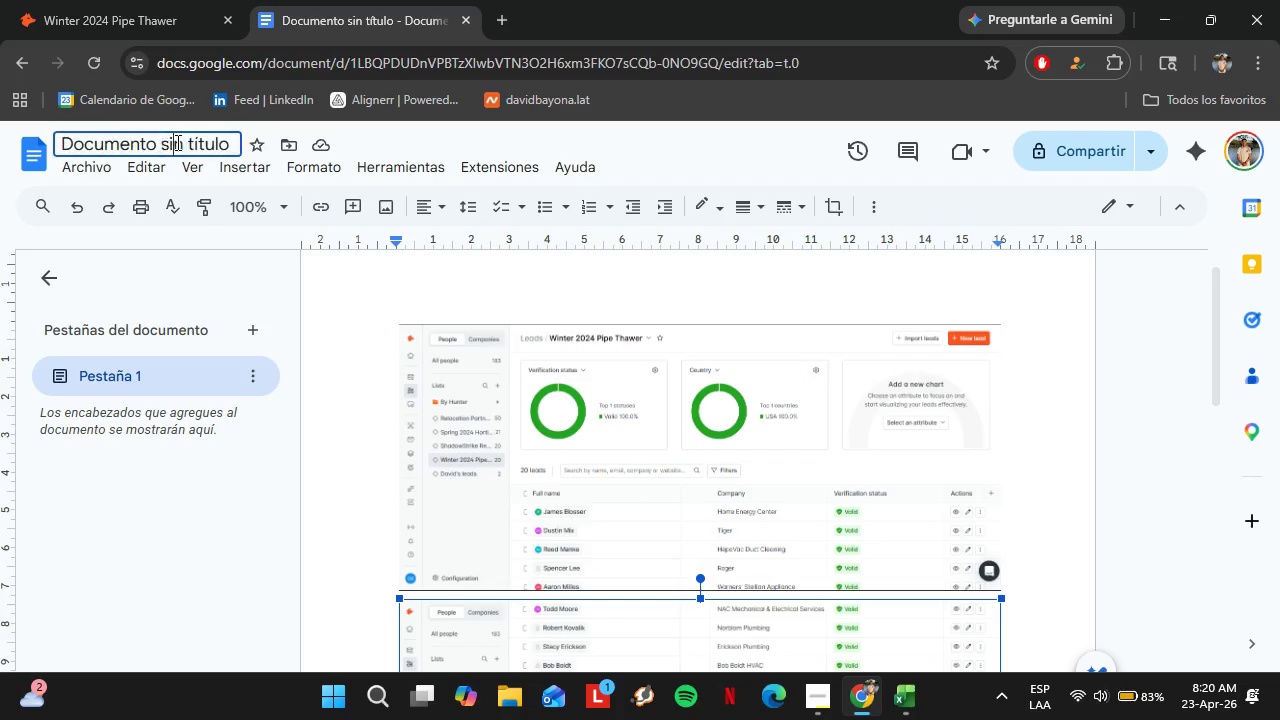 
double_click([176, 142])
 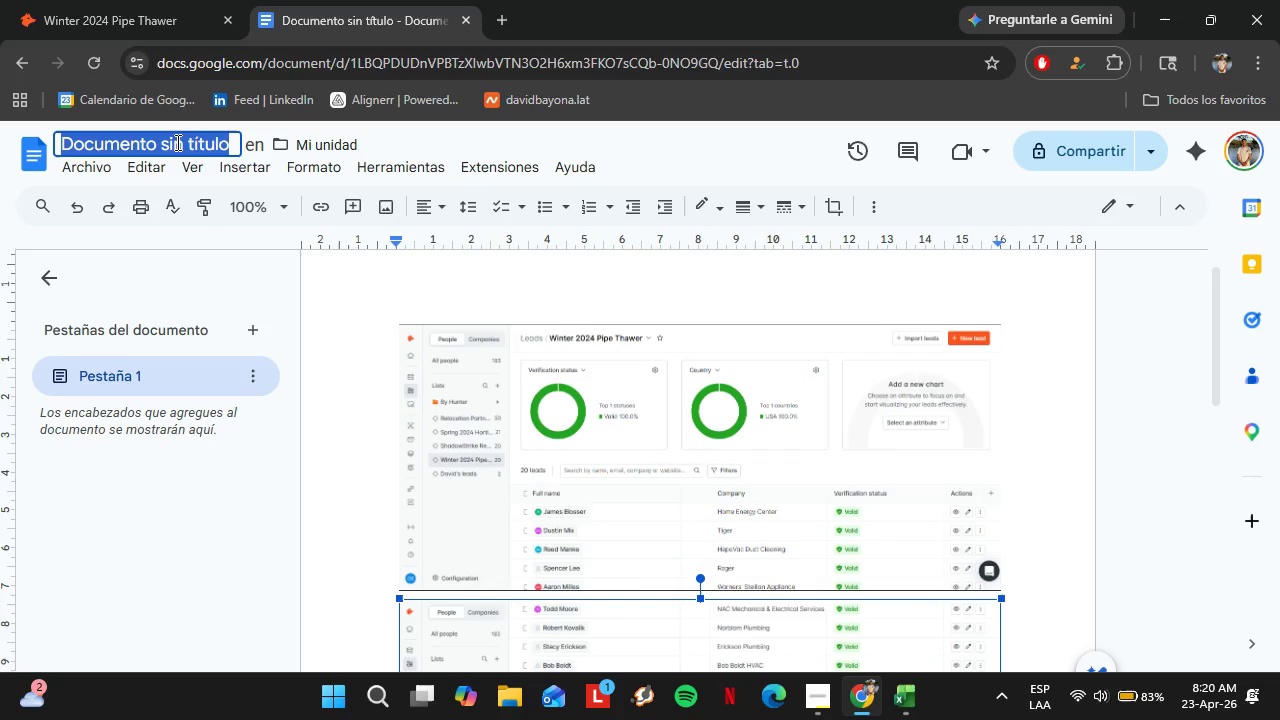 
triple_click([176, 142])